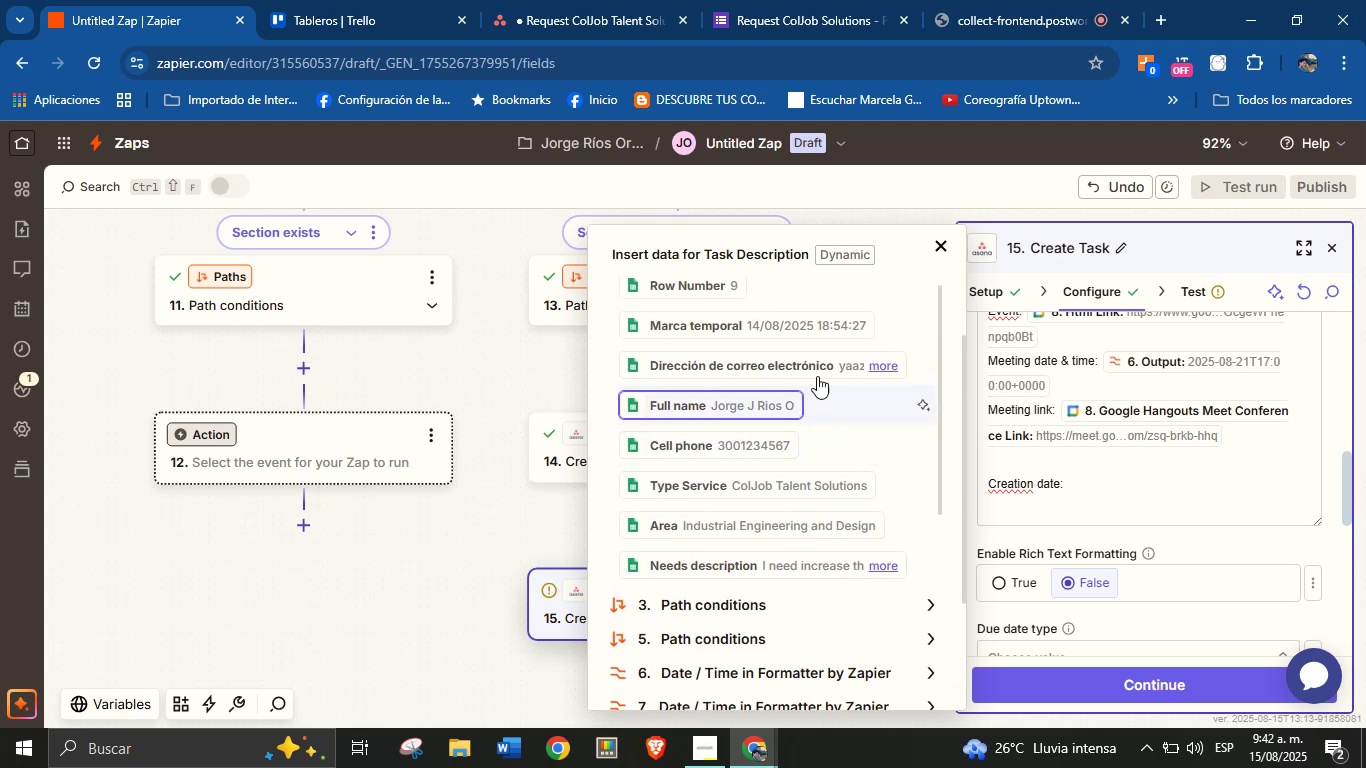 
left_click([814, 320])
 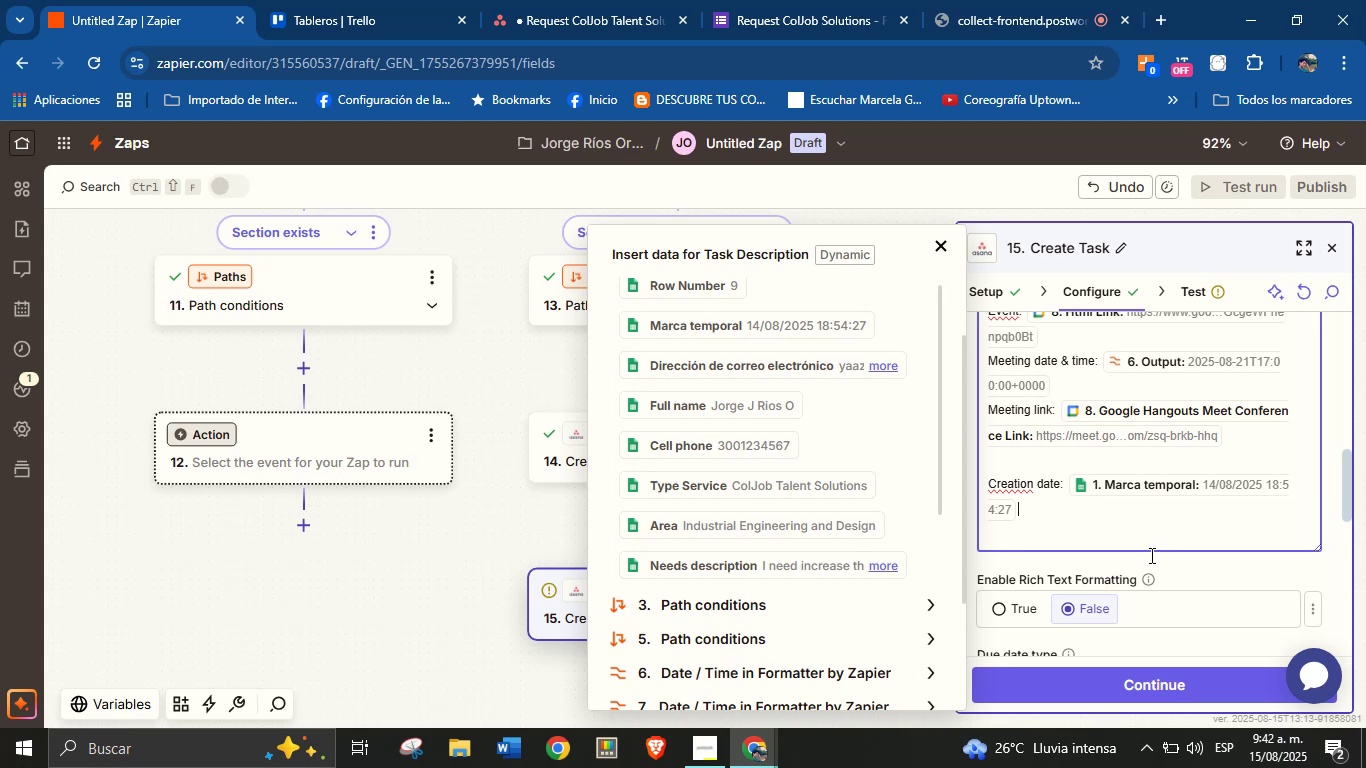 
left_click([1180, 569])
 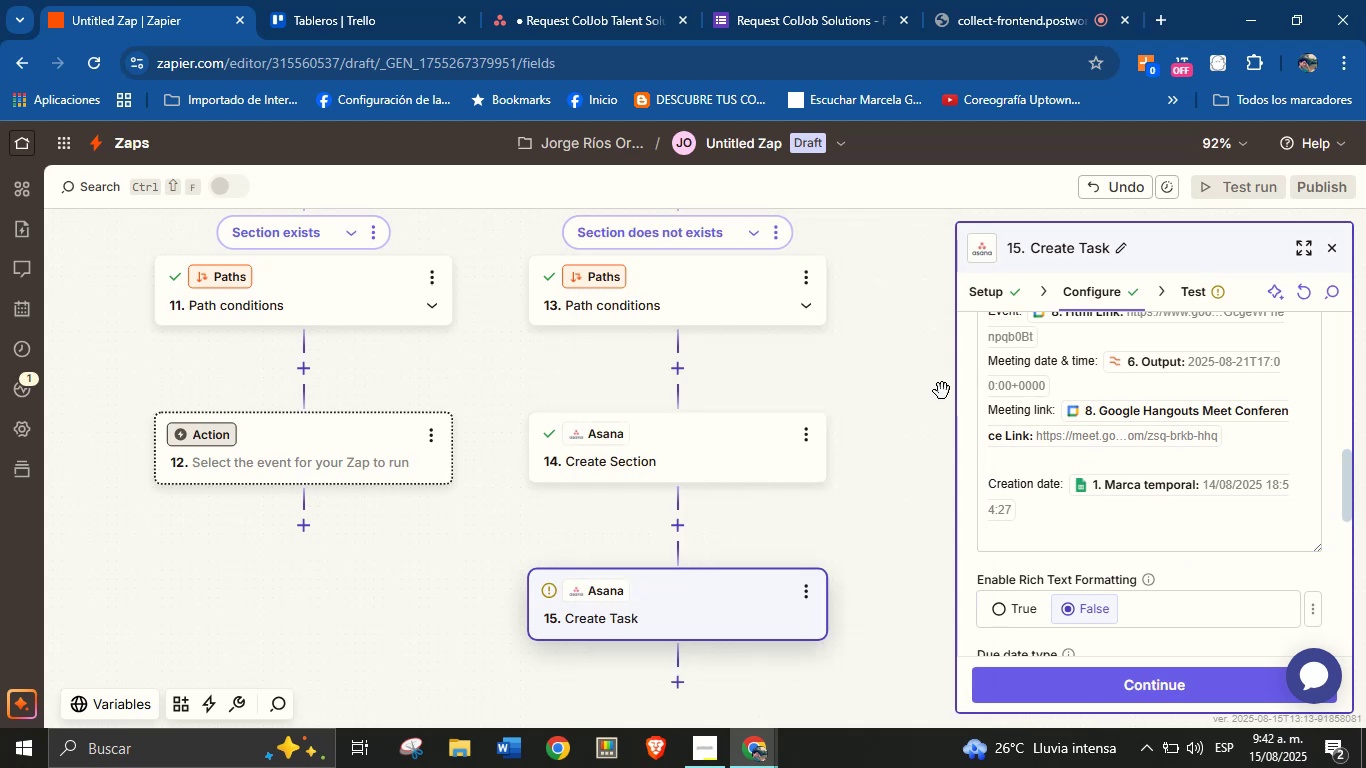 
scroll: coordinate [1134, 499], scroll_direction: down, amount: 7.0
 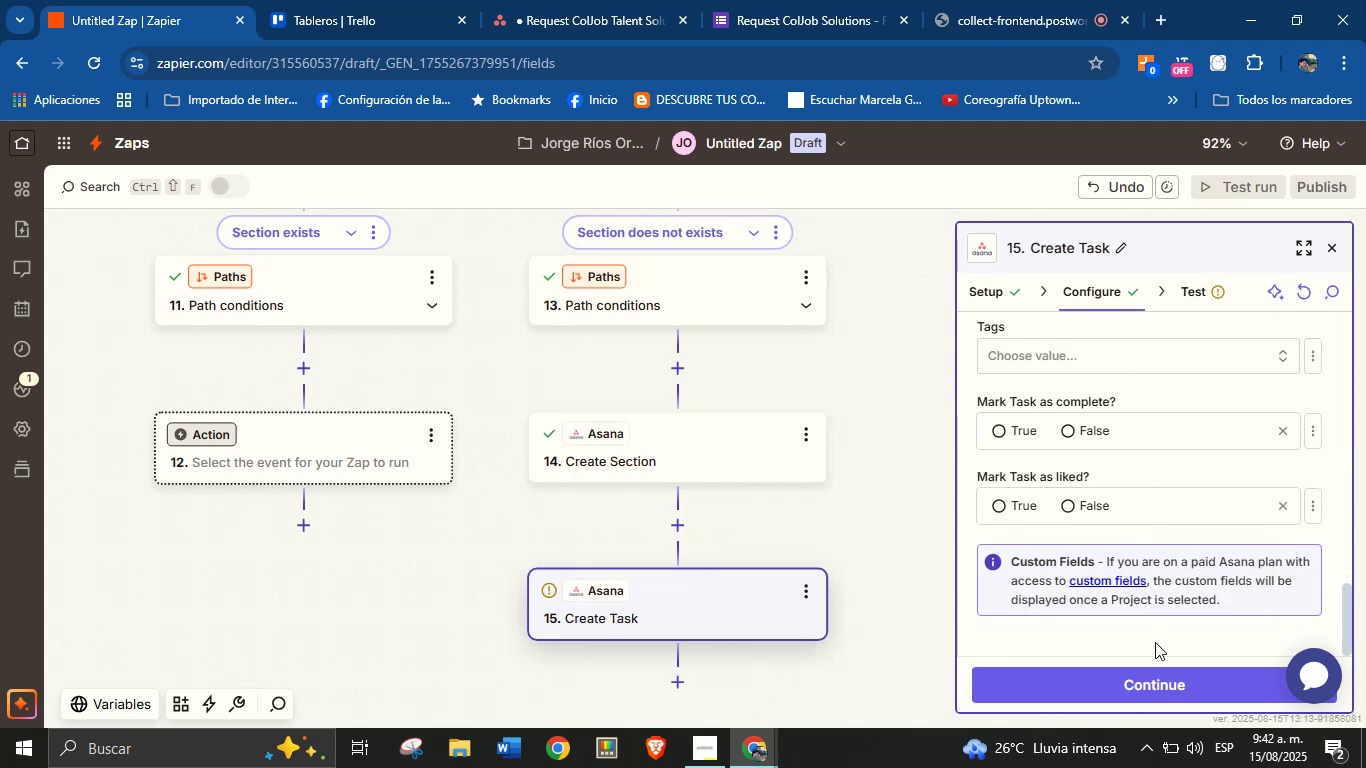 
left_click([1155, 679])
 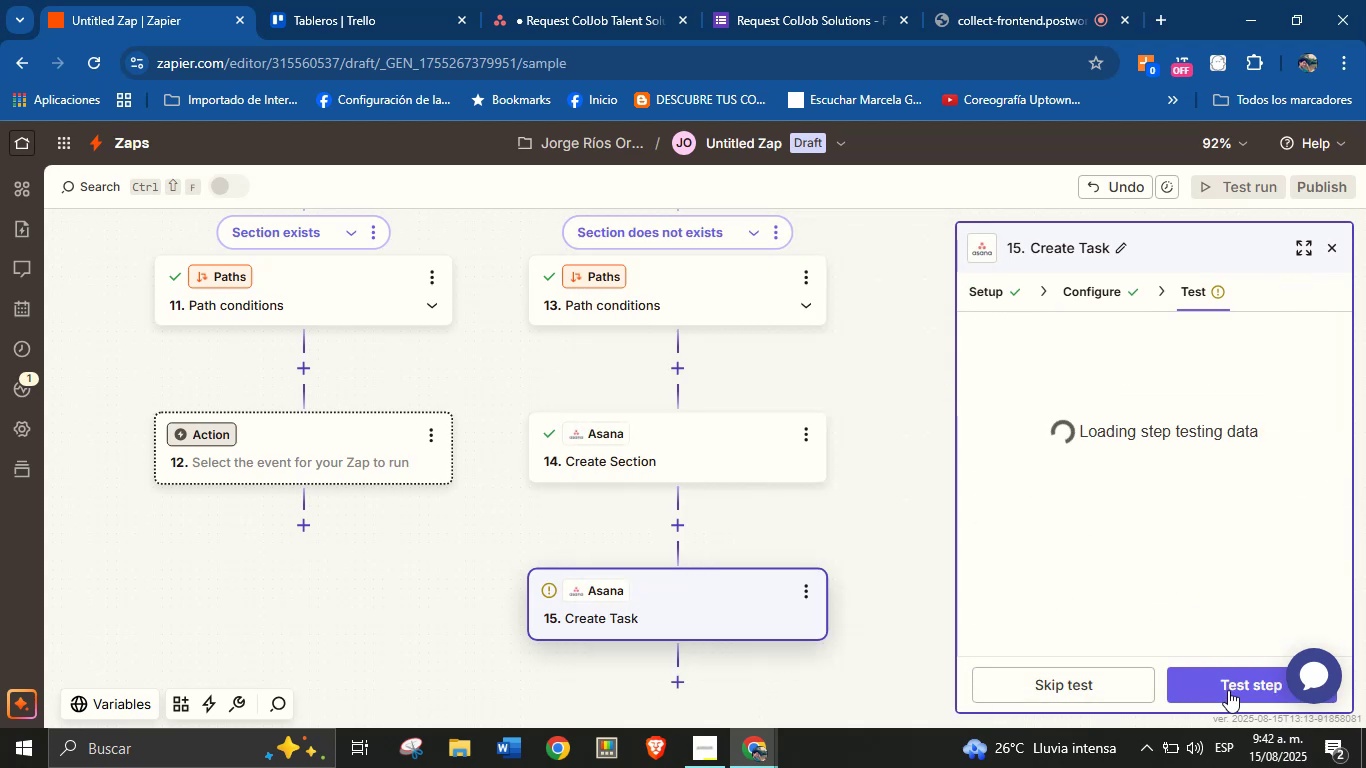 
left_click([1228, 690])
 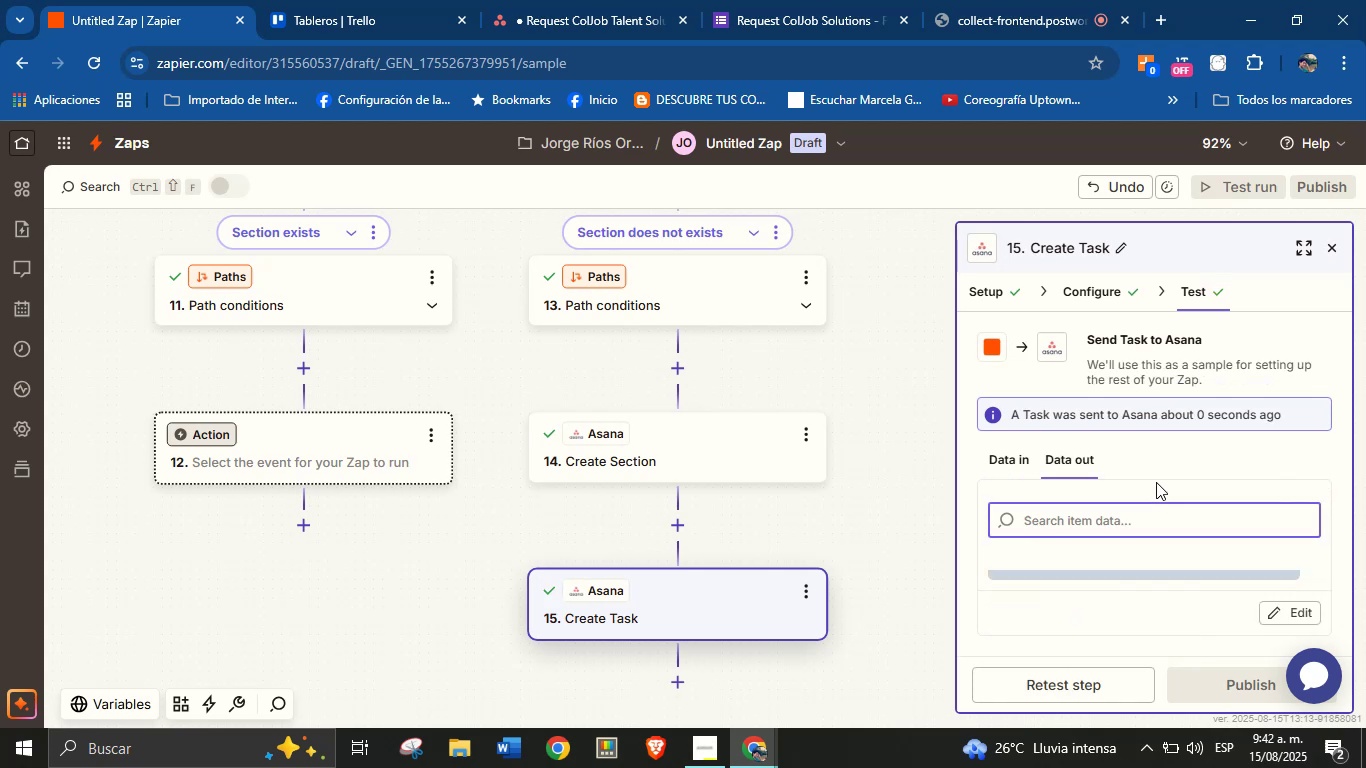 
wait(10.66)
 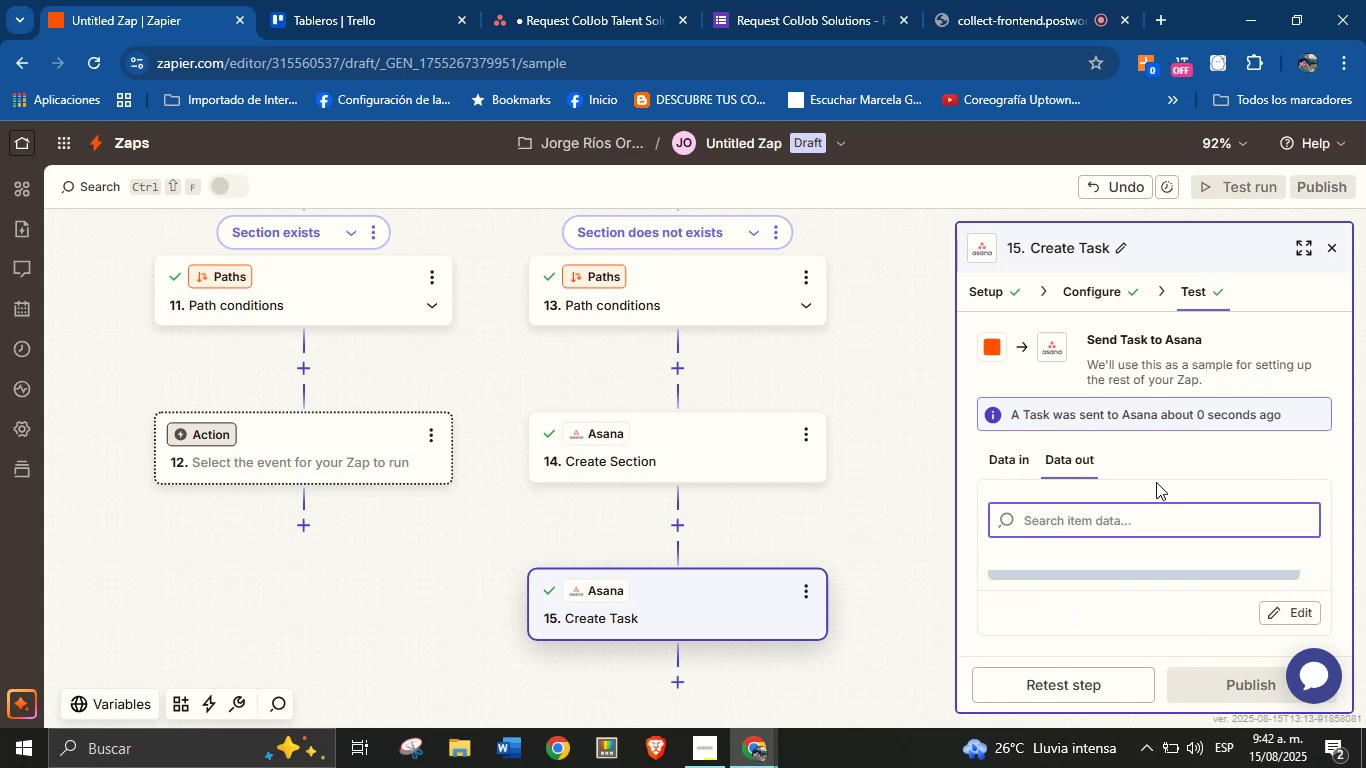 
left_click_drag(start_coordinate=[916, 574], to_coordinate=[911, 510])
 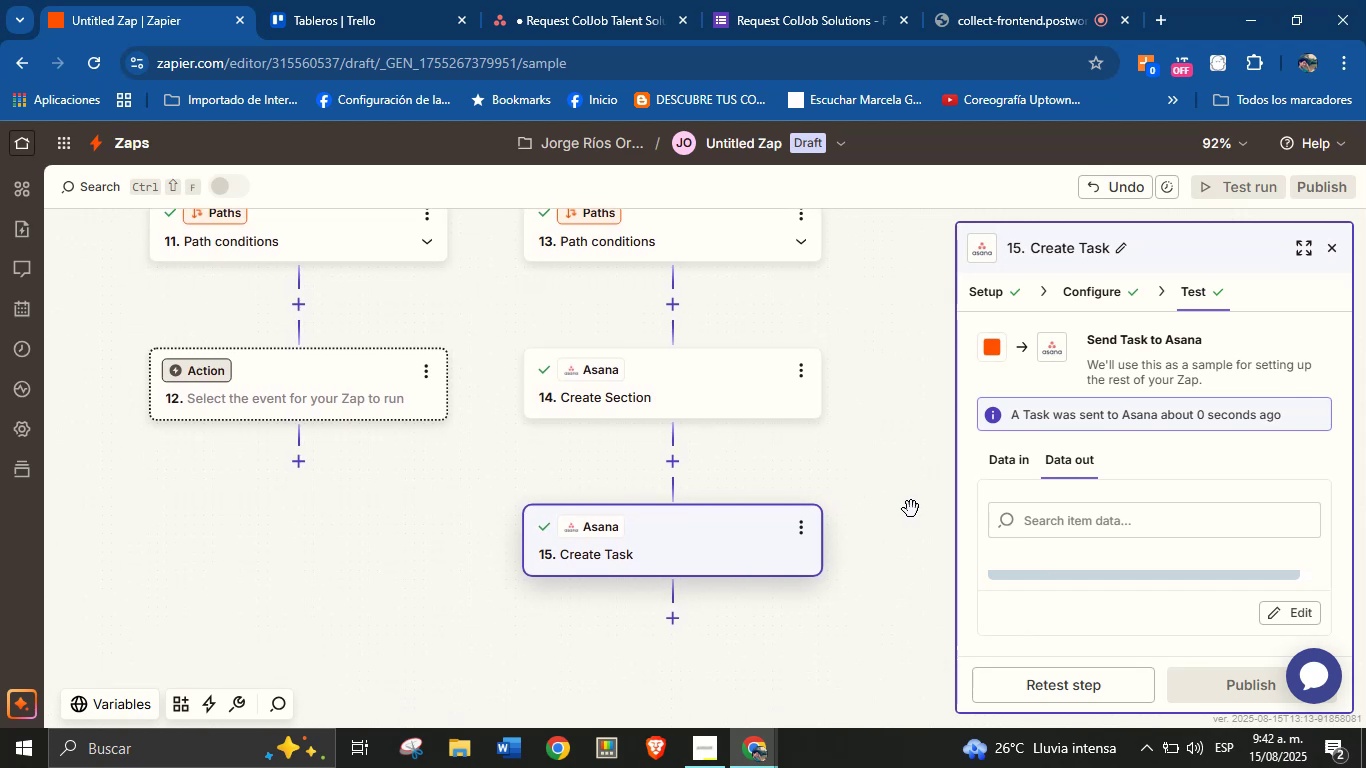 
wait(6.09)
 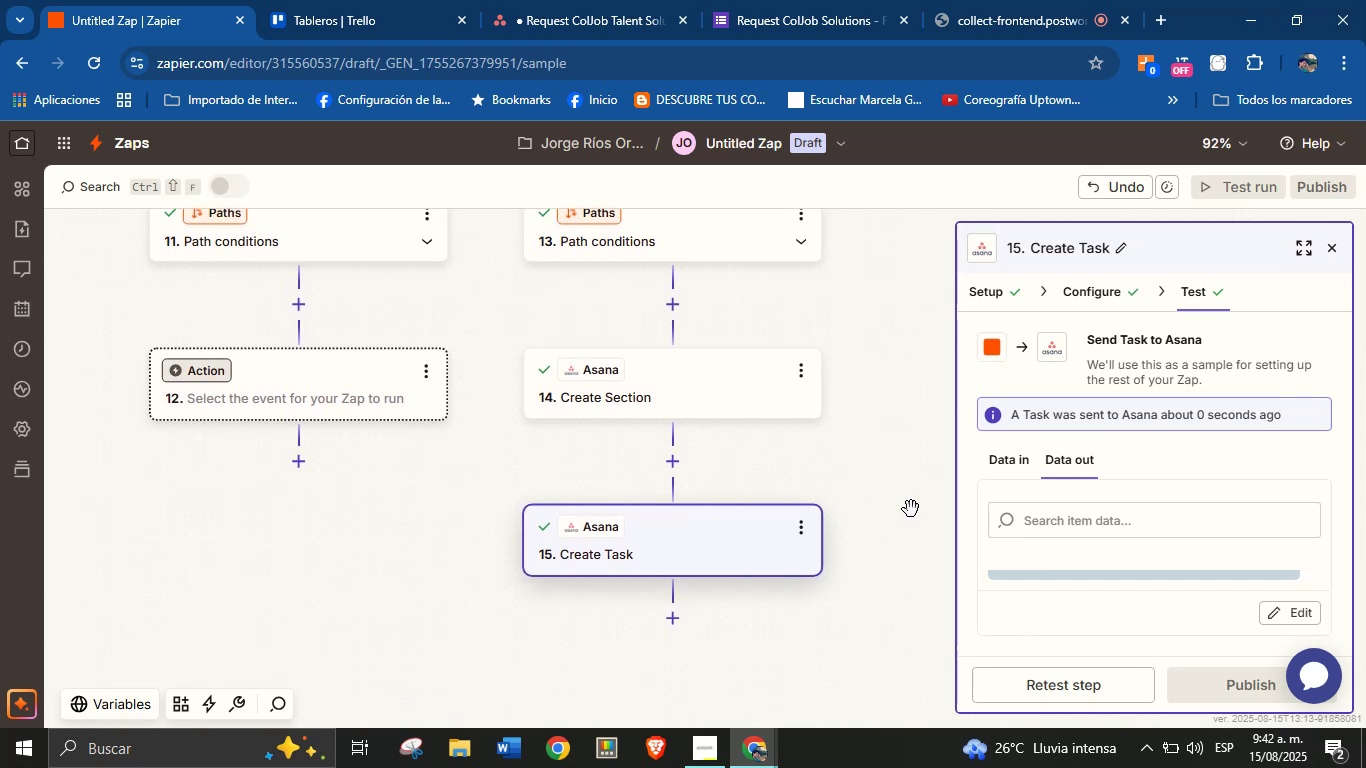 
left_click_drag(start_coordinate=[911, 509], to_coordinate=[910, 495])
 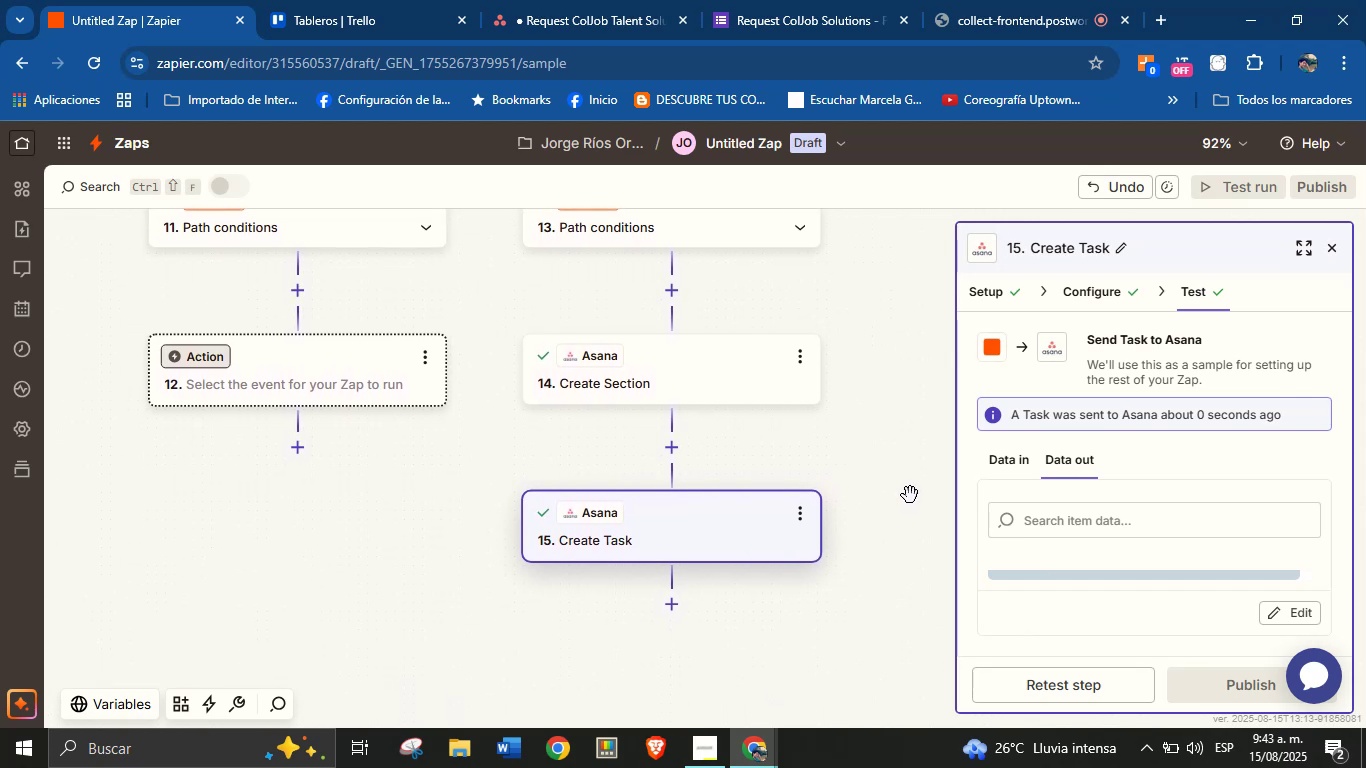 
left_click_drag(start_coordinate=[910, 495], to_coordinate=[903, 504])
 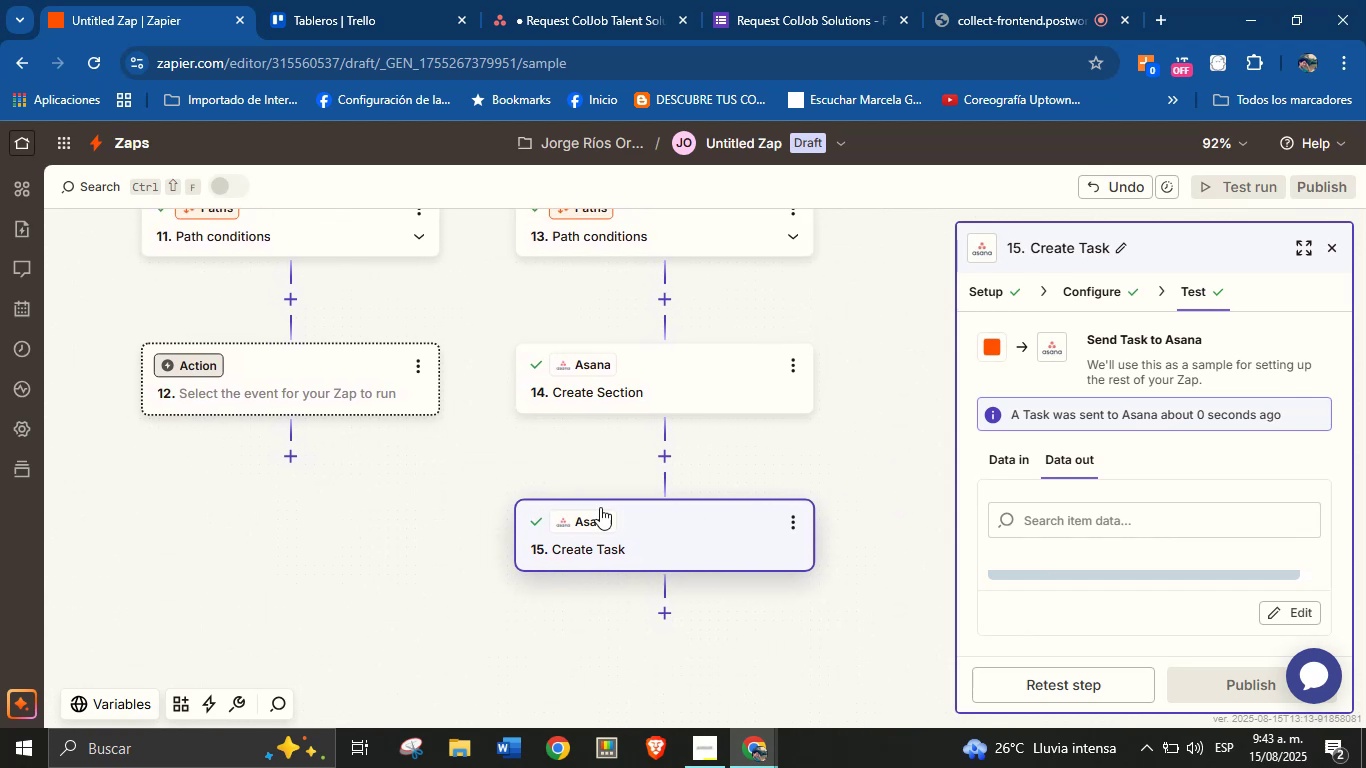 
left_click_drag(start_coordinate=[392, 500], to_coordinate=[570, 525])
 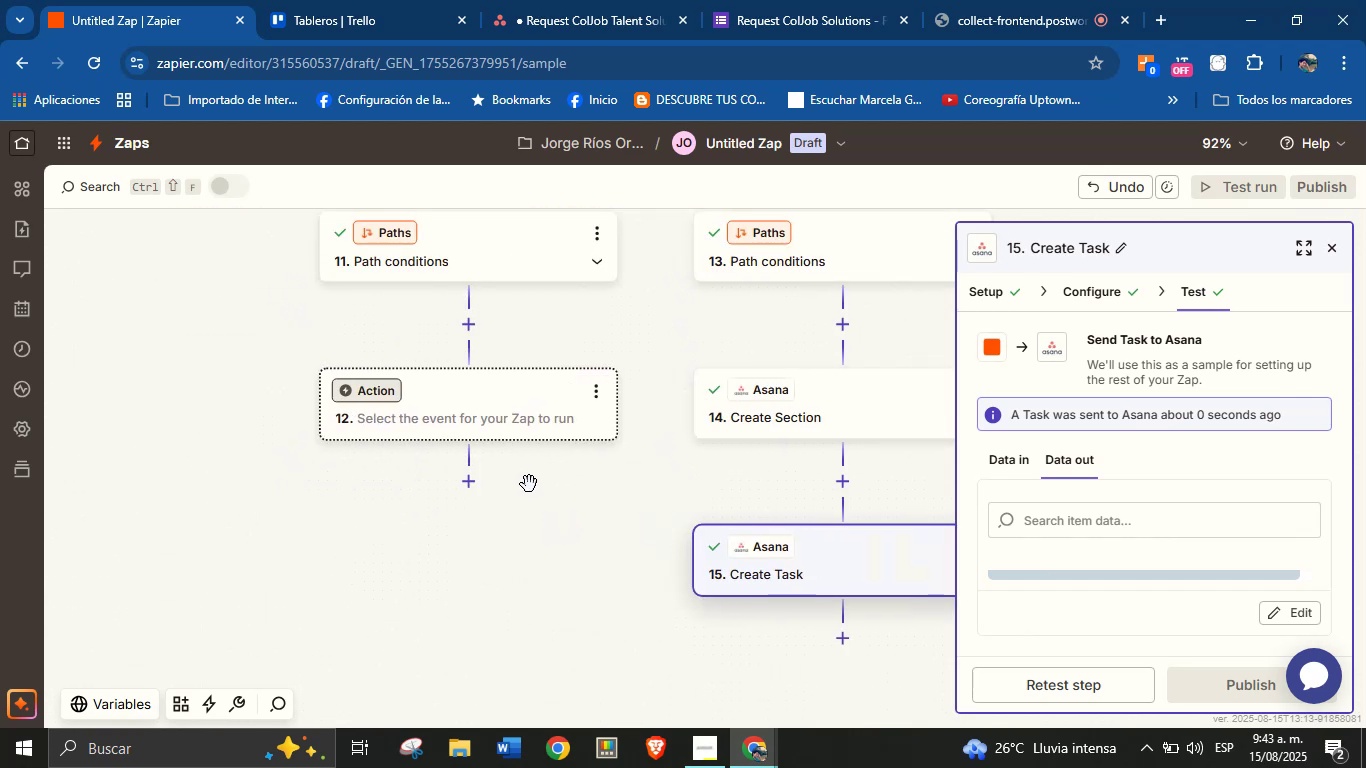 
left_click_drag(start_coordinate=[420, 530], to_coordinate=[391, 625])
 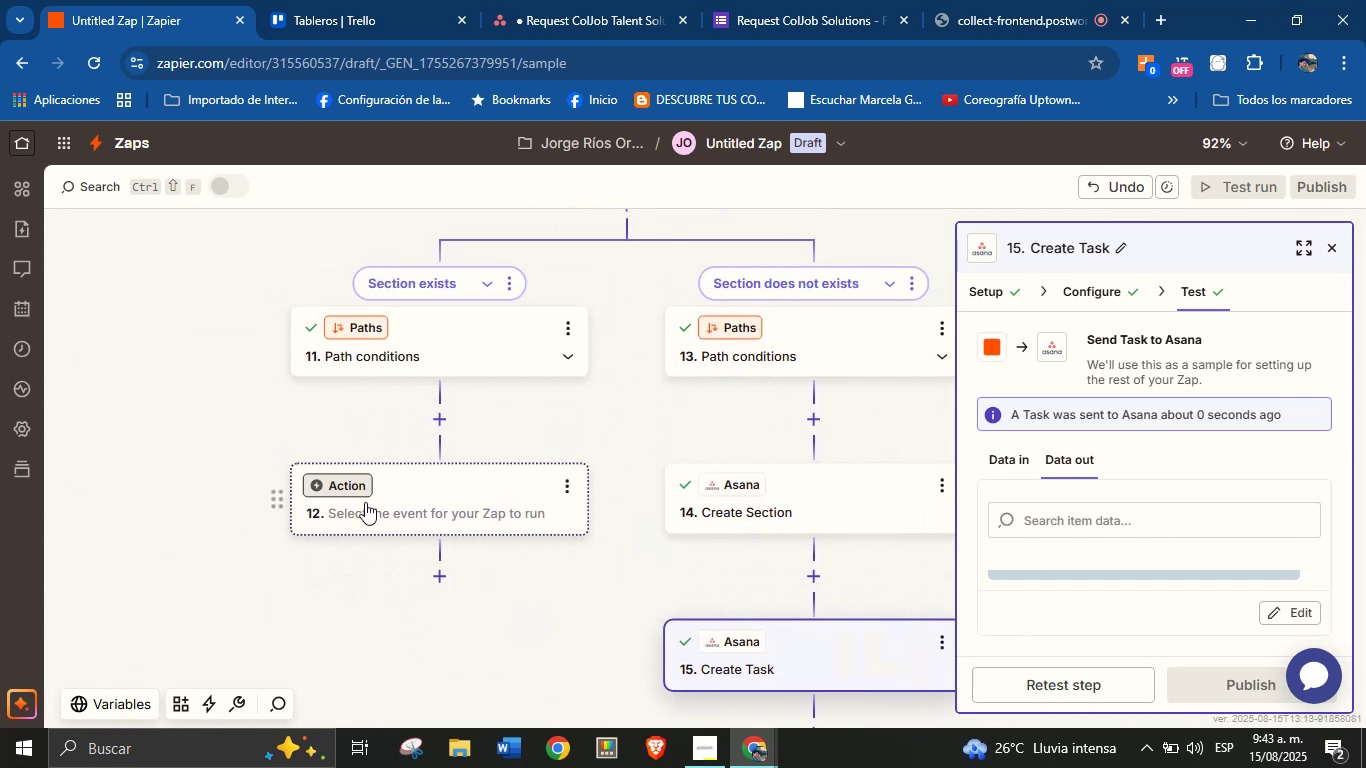 
left_click([362, 495])
 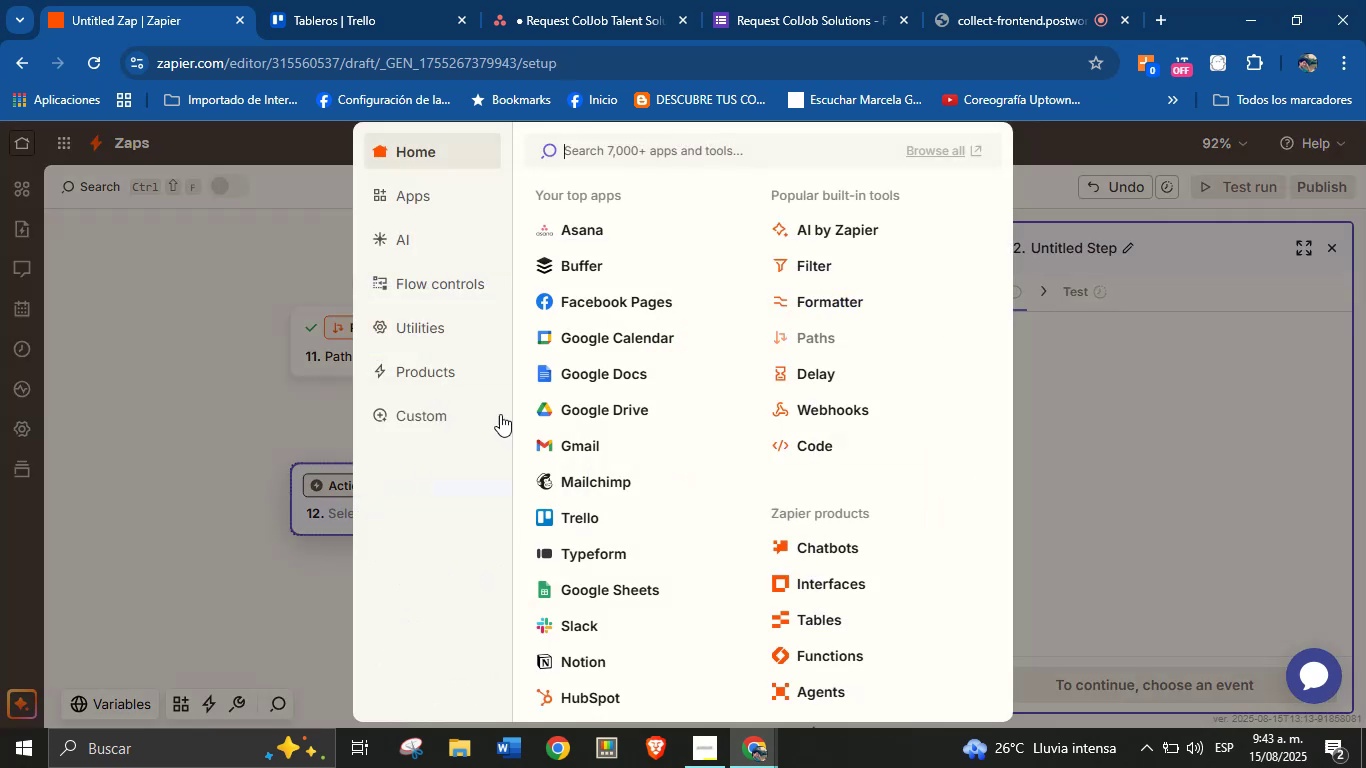 
left_click([573, 221])
 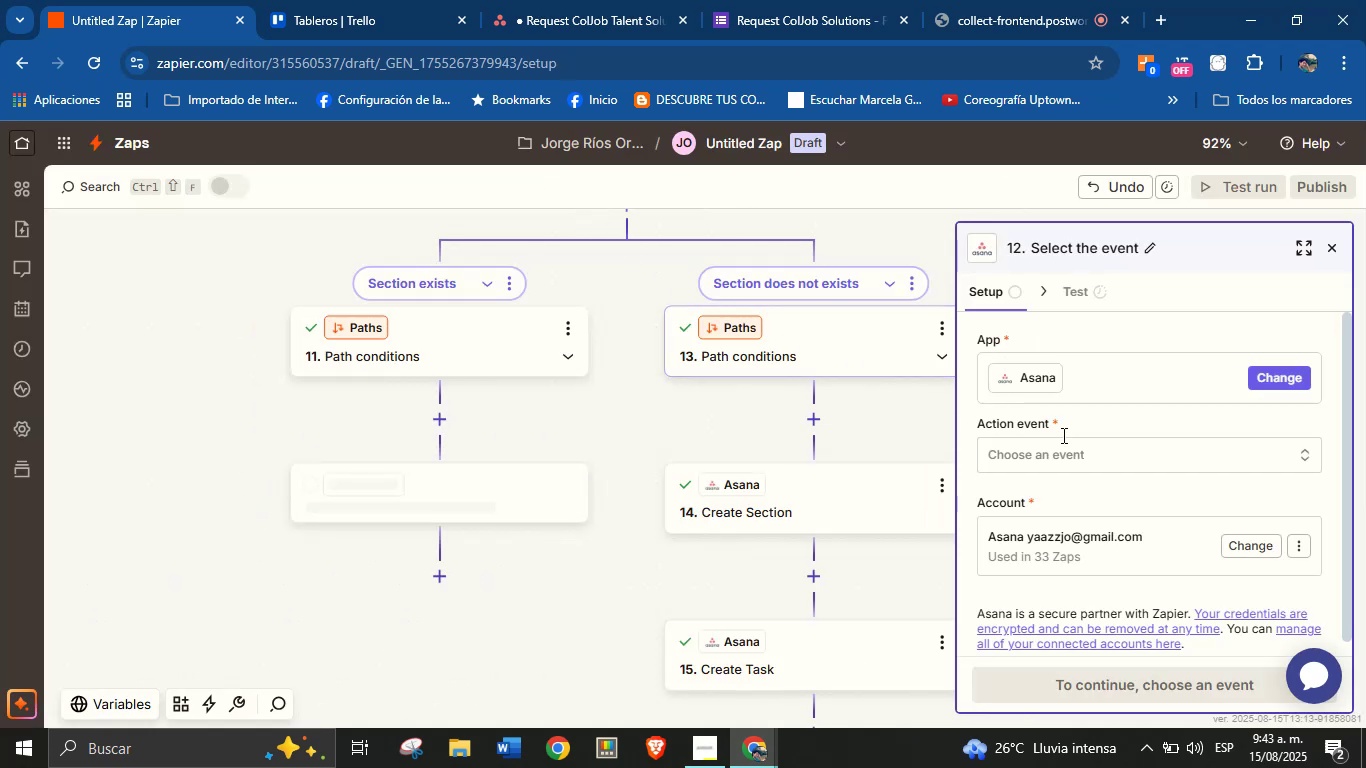 
left_click([1074, 452])
 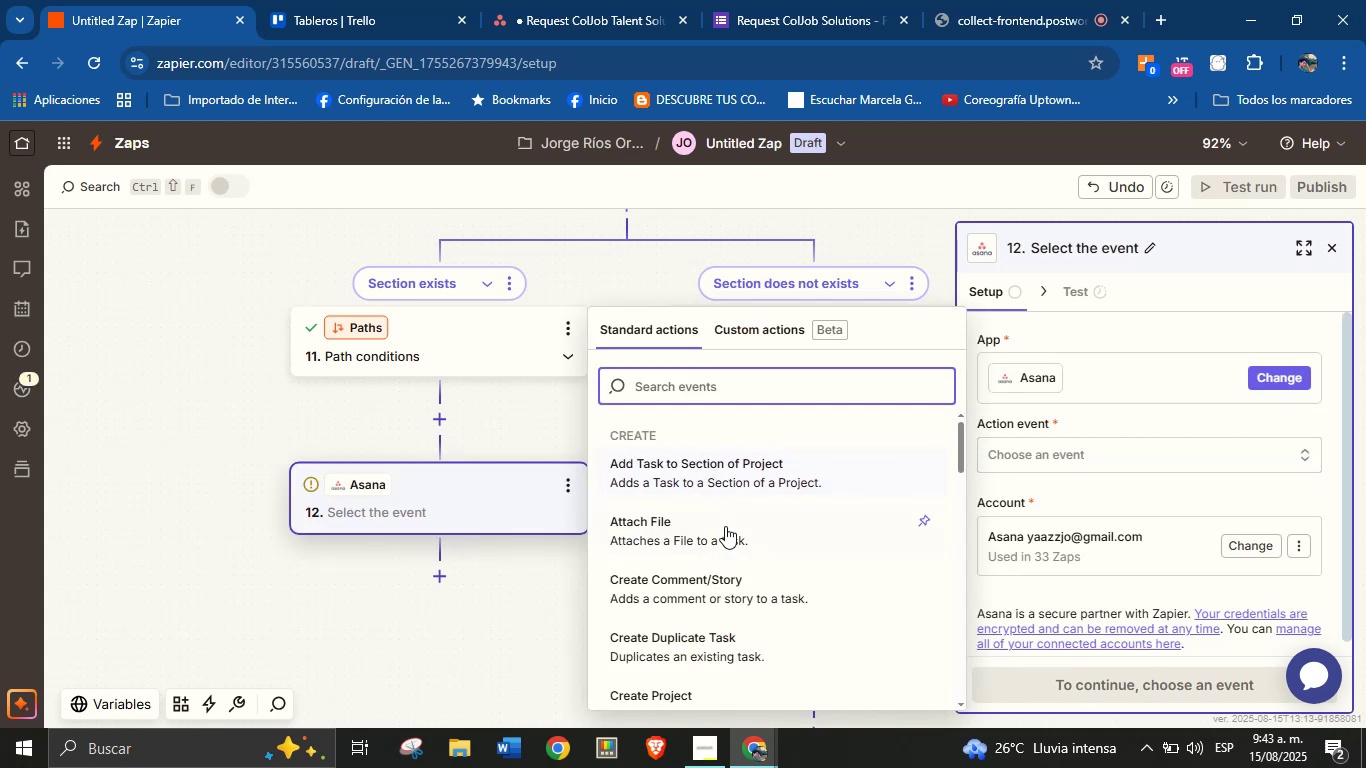 
type(task)
 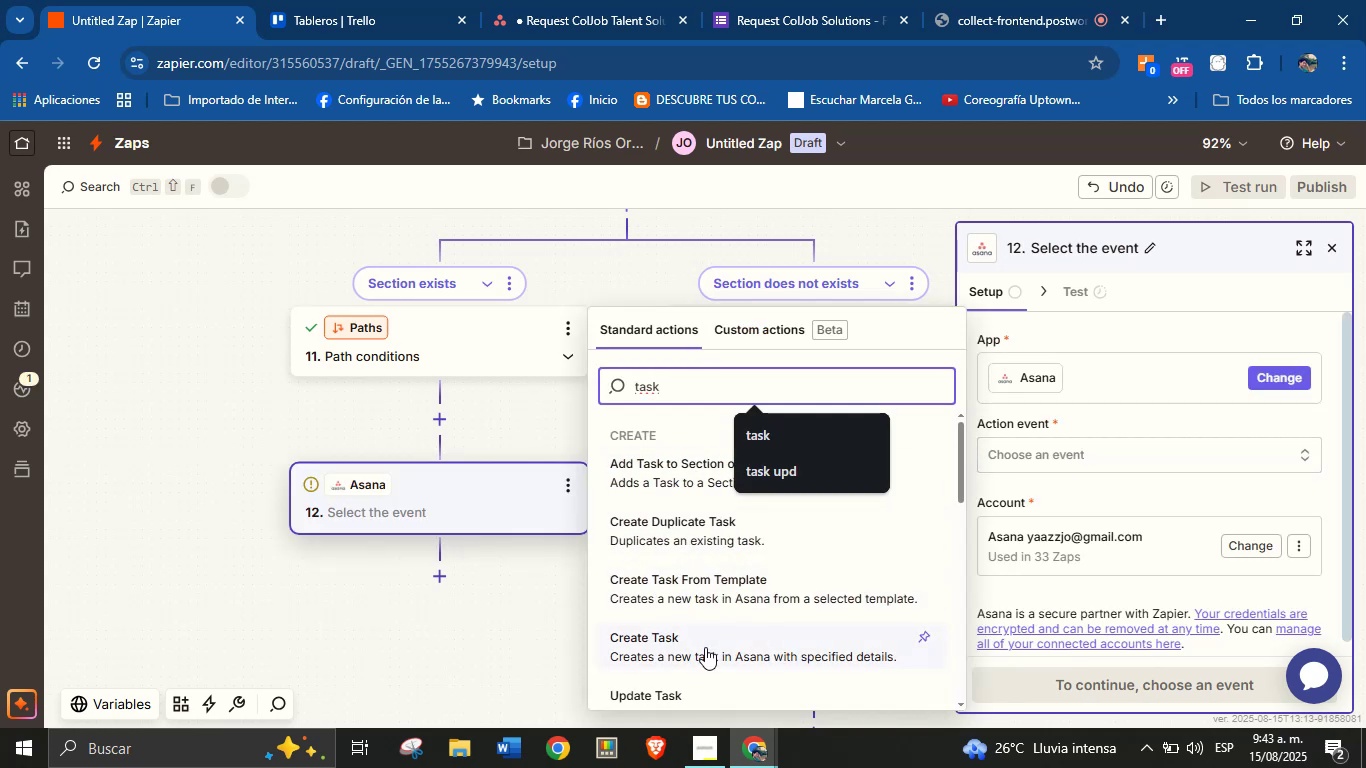 
left_click([704, 649])
 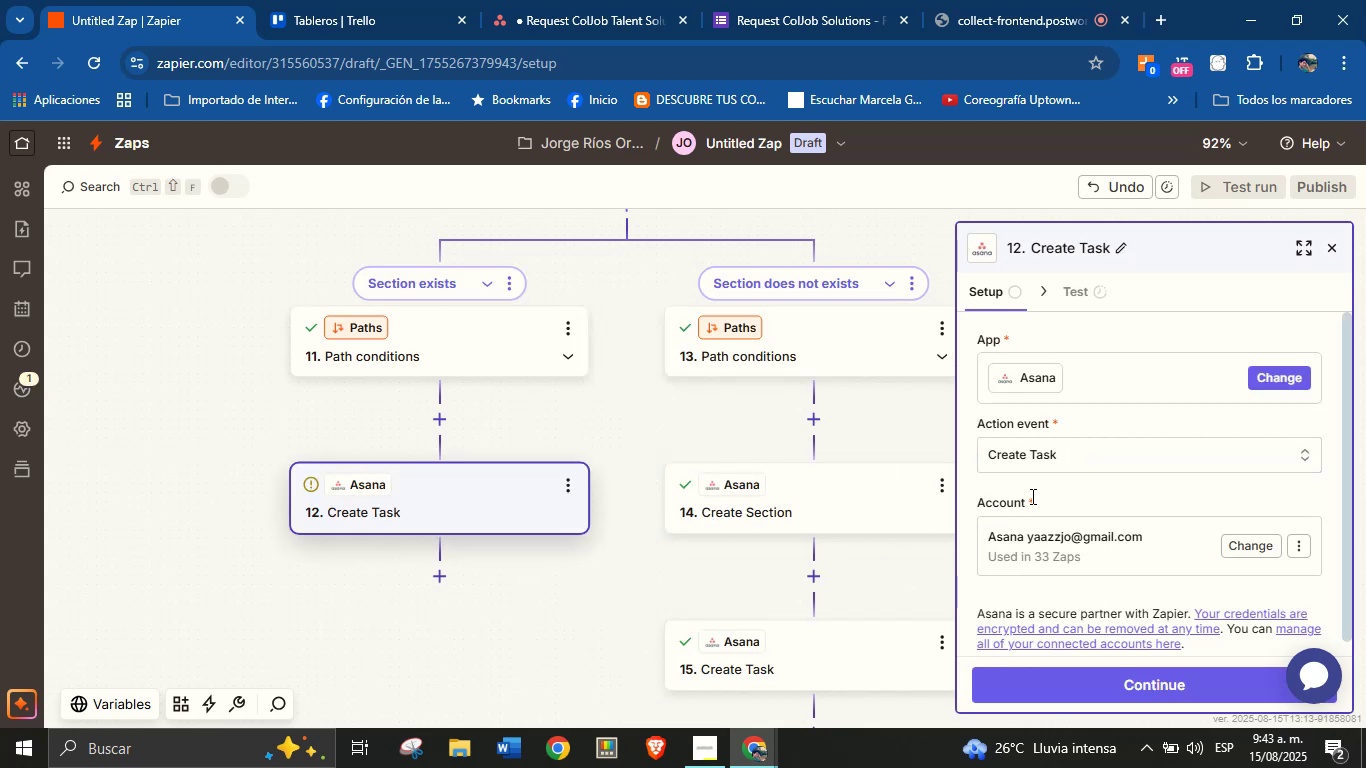 
left_click([1050, 492])
 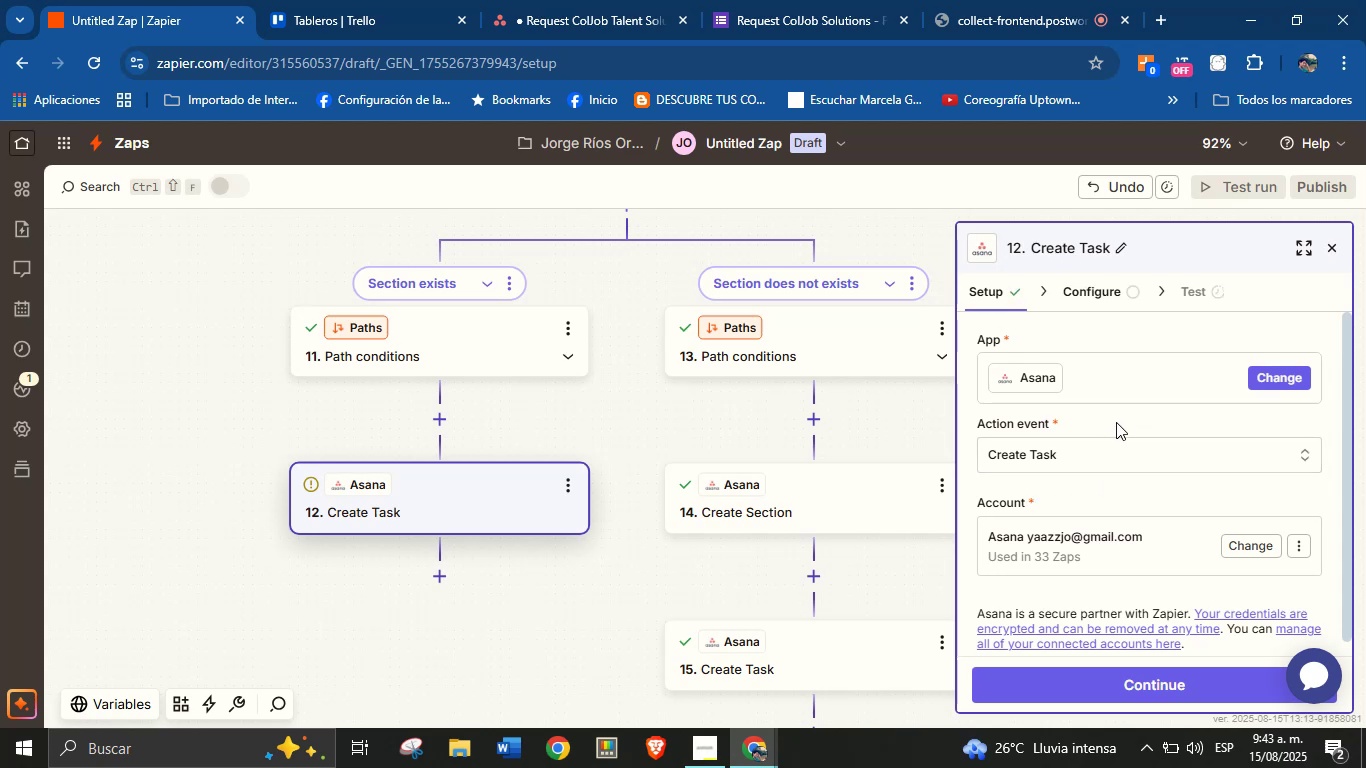 
scroll: coordinate [1117, 429], scroll_direction: down, amount: 1.0
 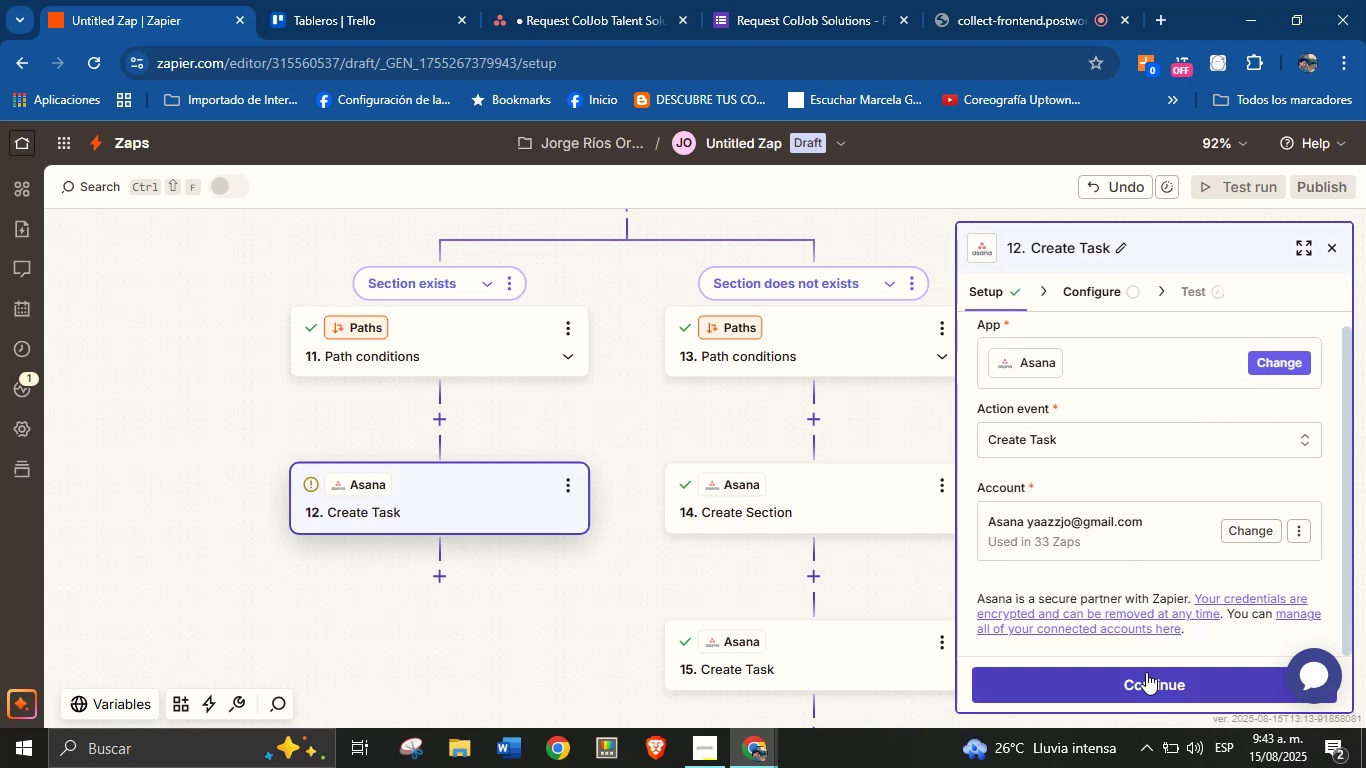 
left_click([1146, 672])
 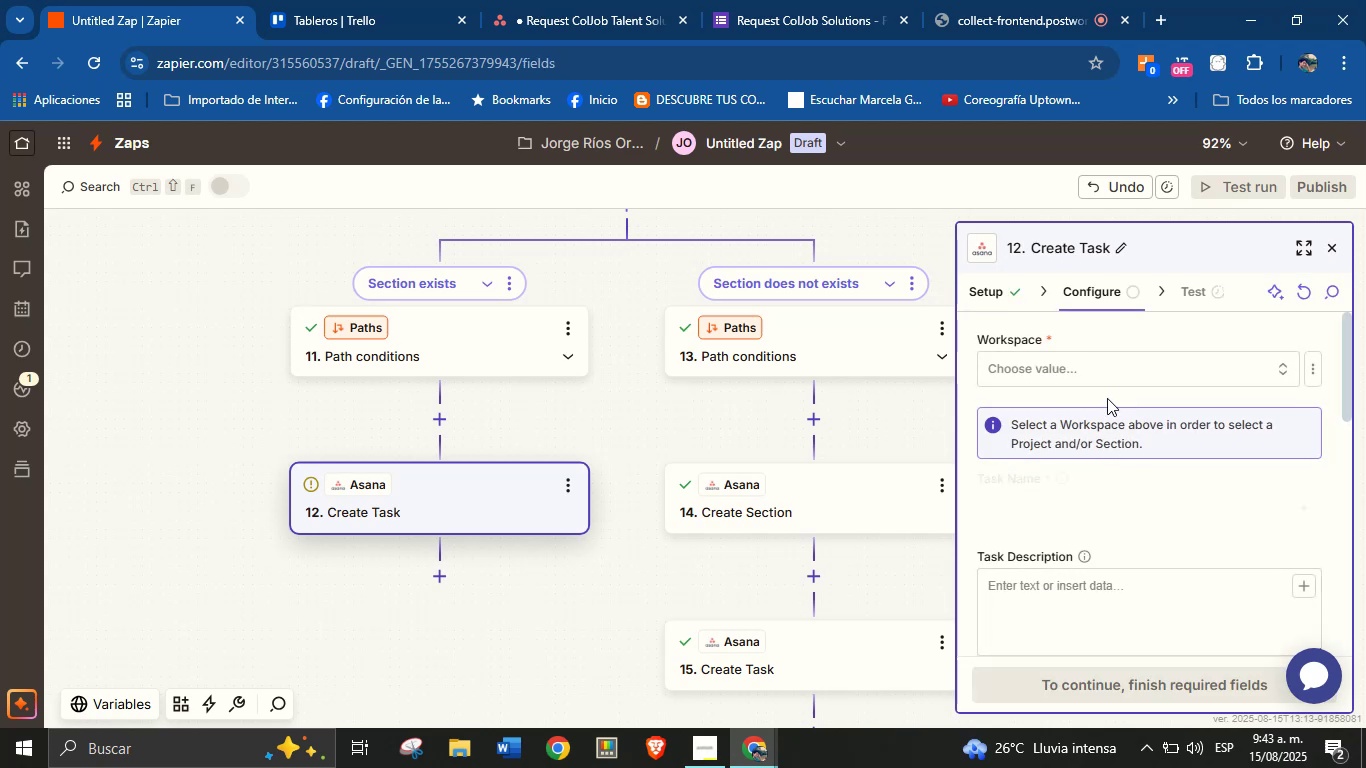 
left_click([1116, 378])
 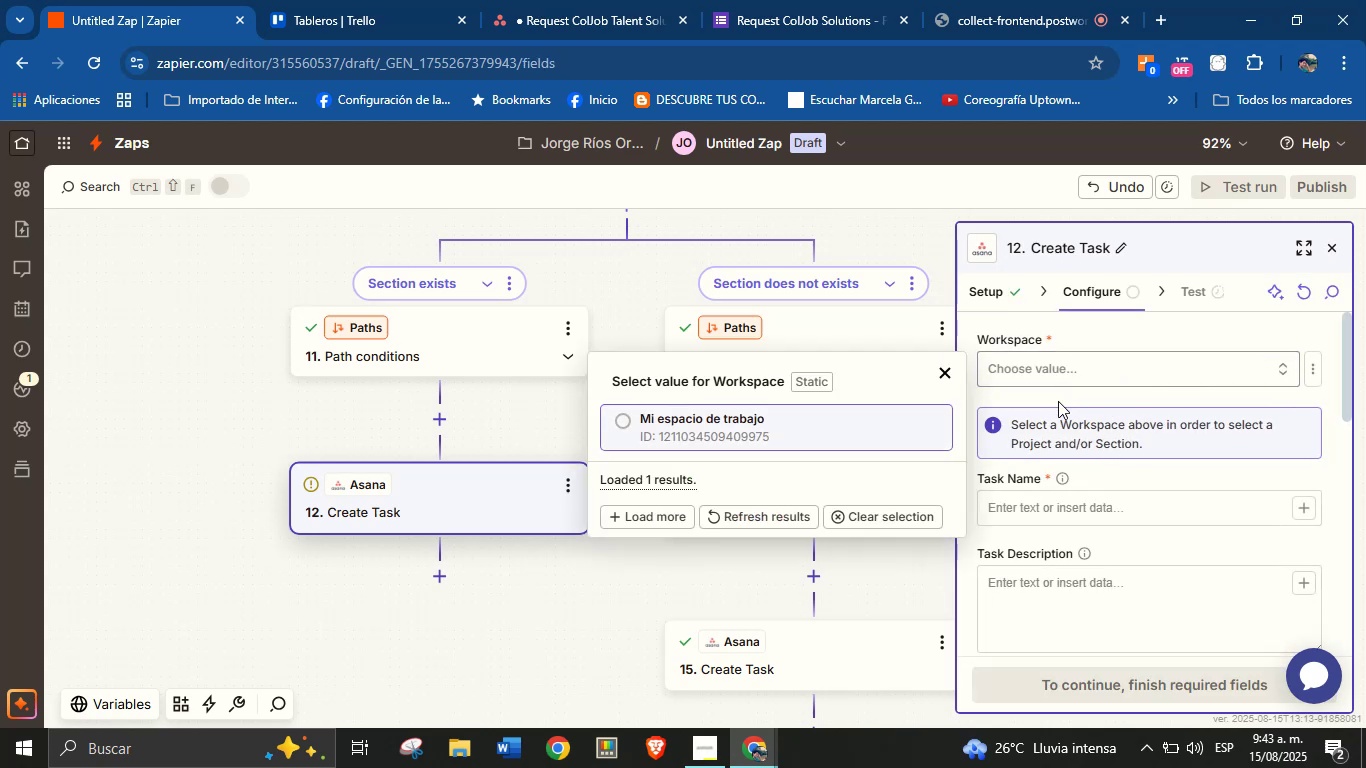 
left_click([845, 446])
 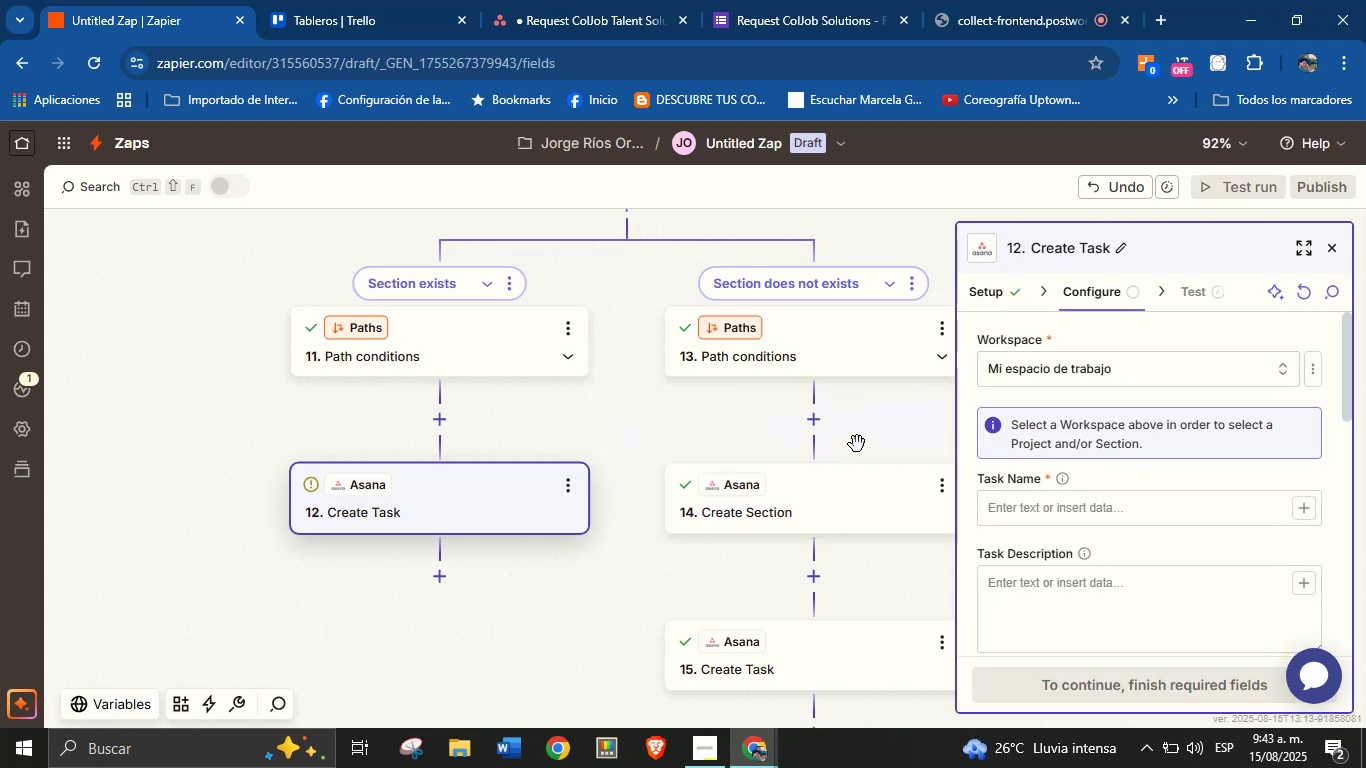 
mouse_move([967, 440])
 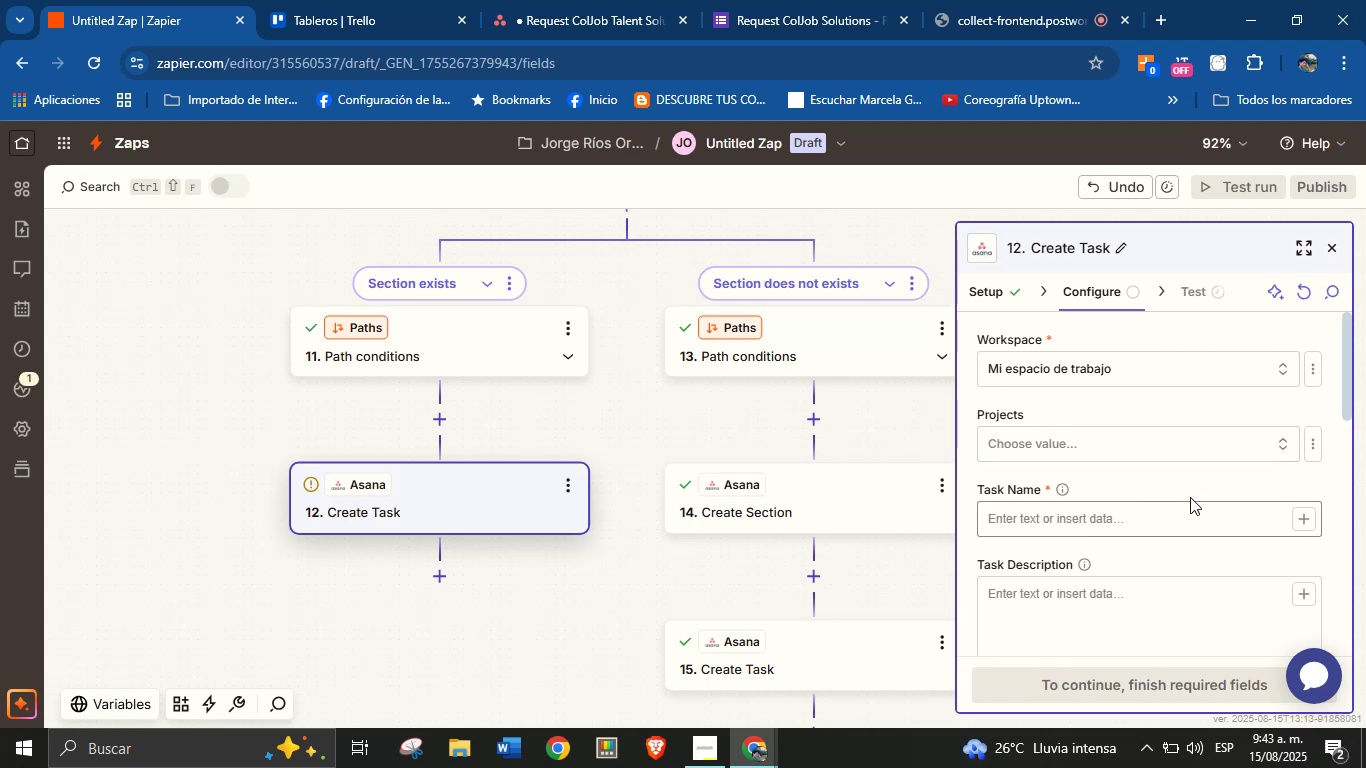 
left_click([1180, 455])
 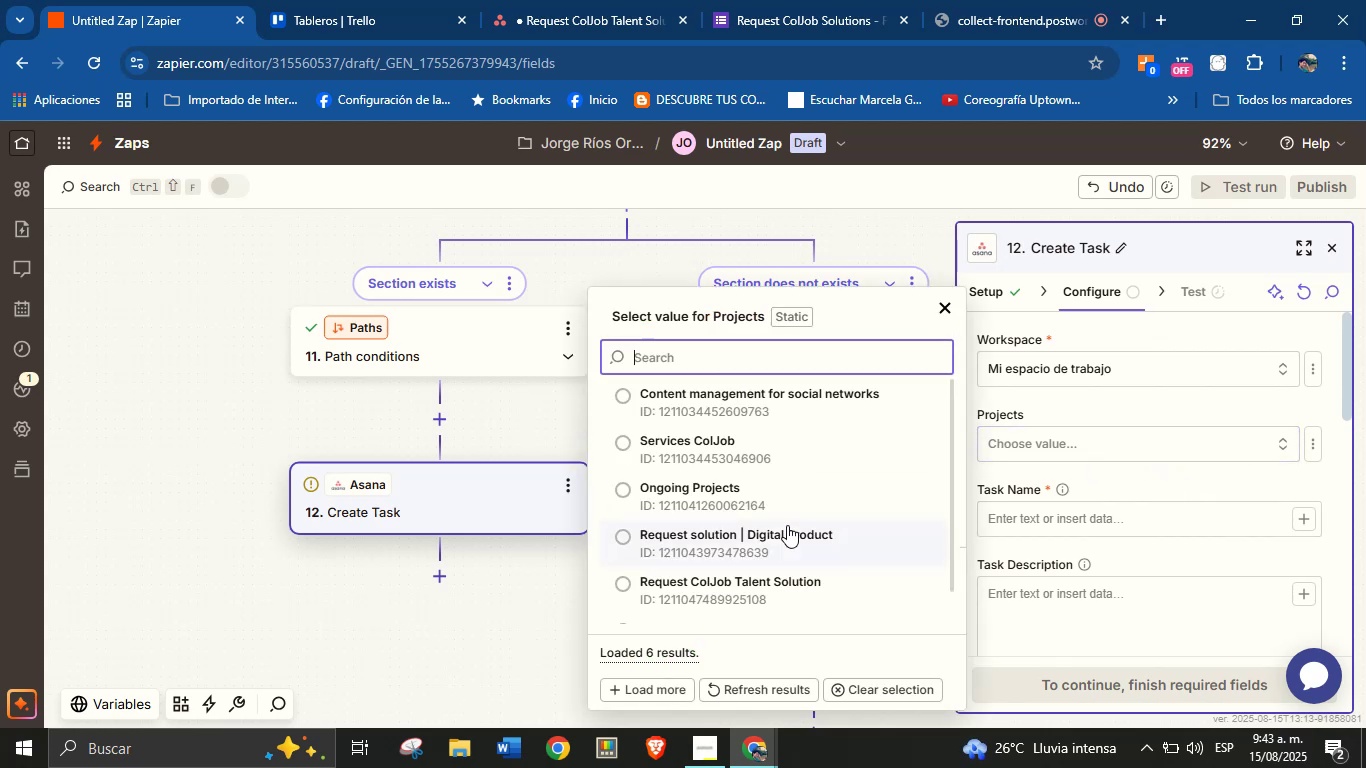 
scroll: coordinate [774, 458], scroll_direction: down, amount: 2.0
 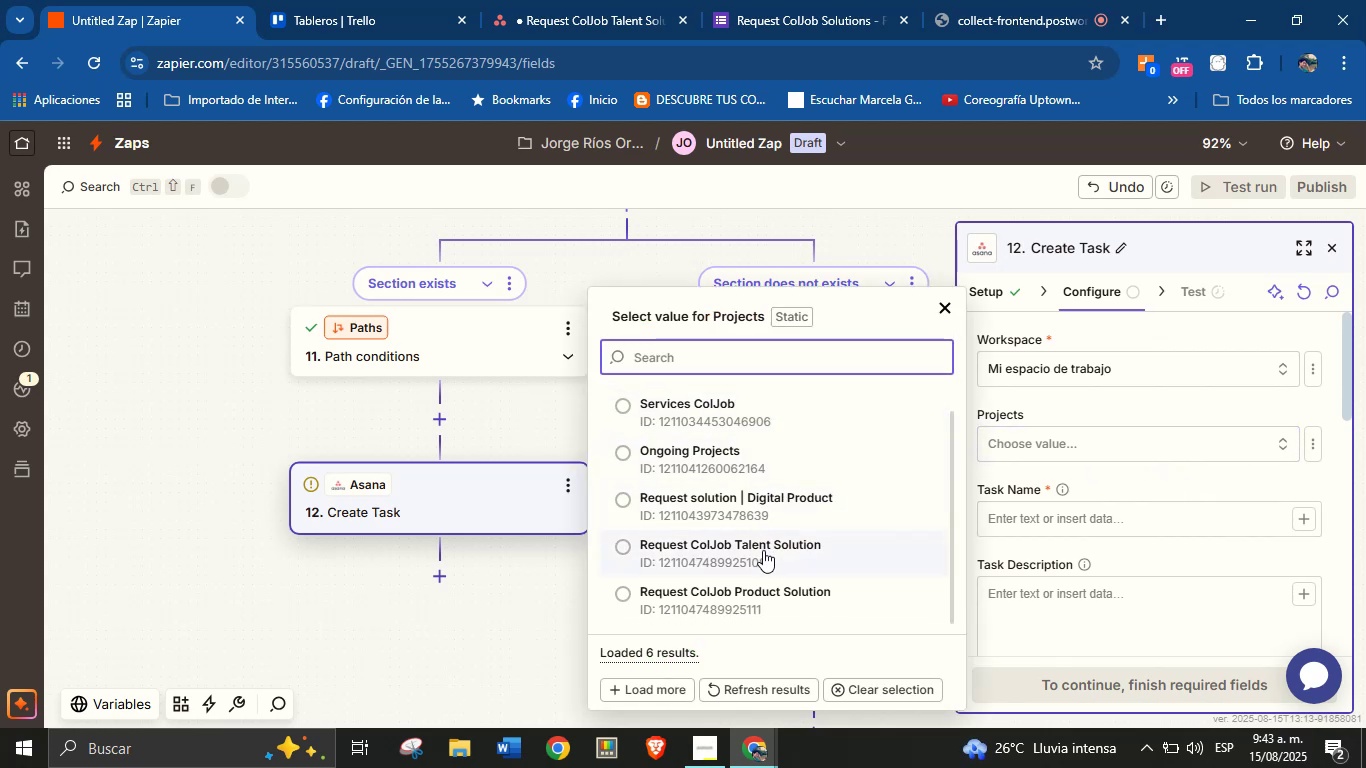 
left_click([763, 550])
 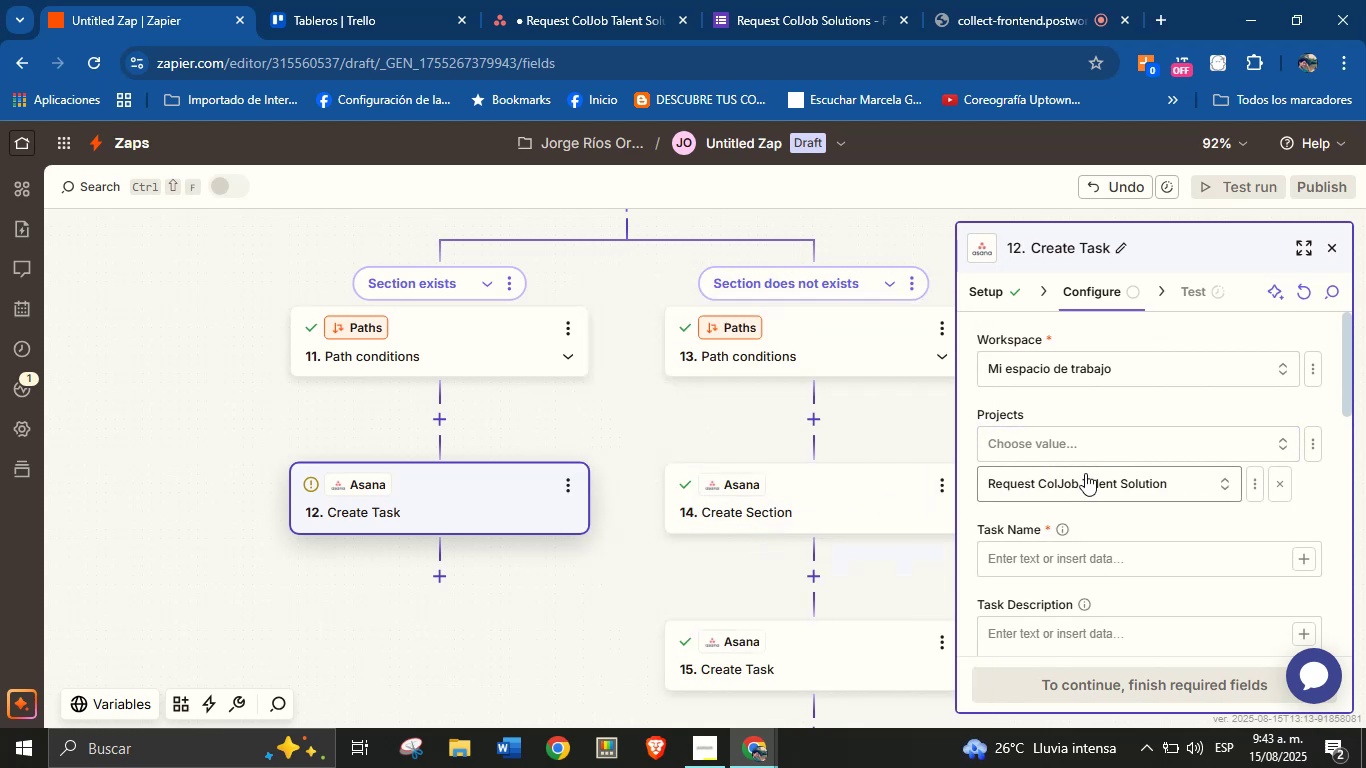 
left_click([1133, 511])
 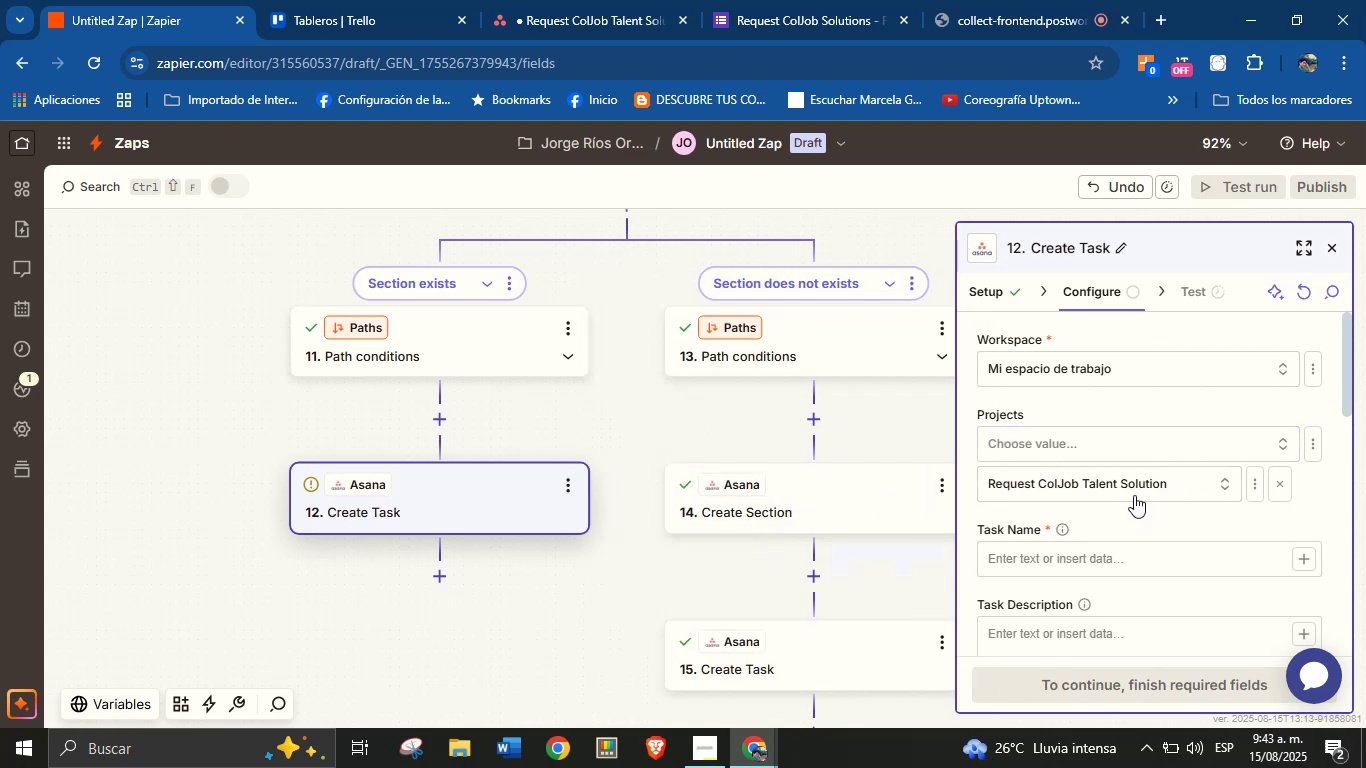 
scroll: coordinate [1139, 453], scroll_direction: down, amount: 1.0
 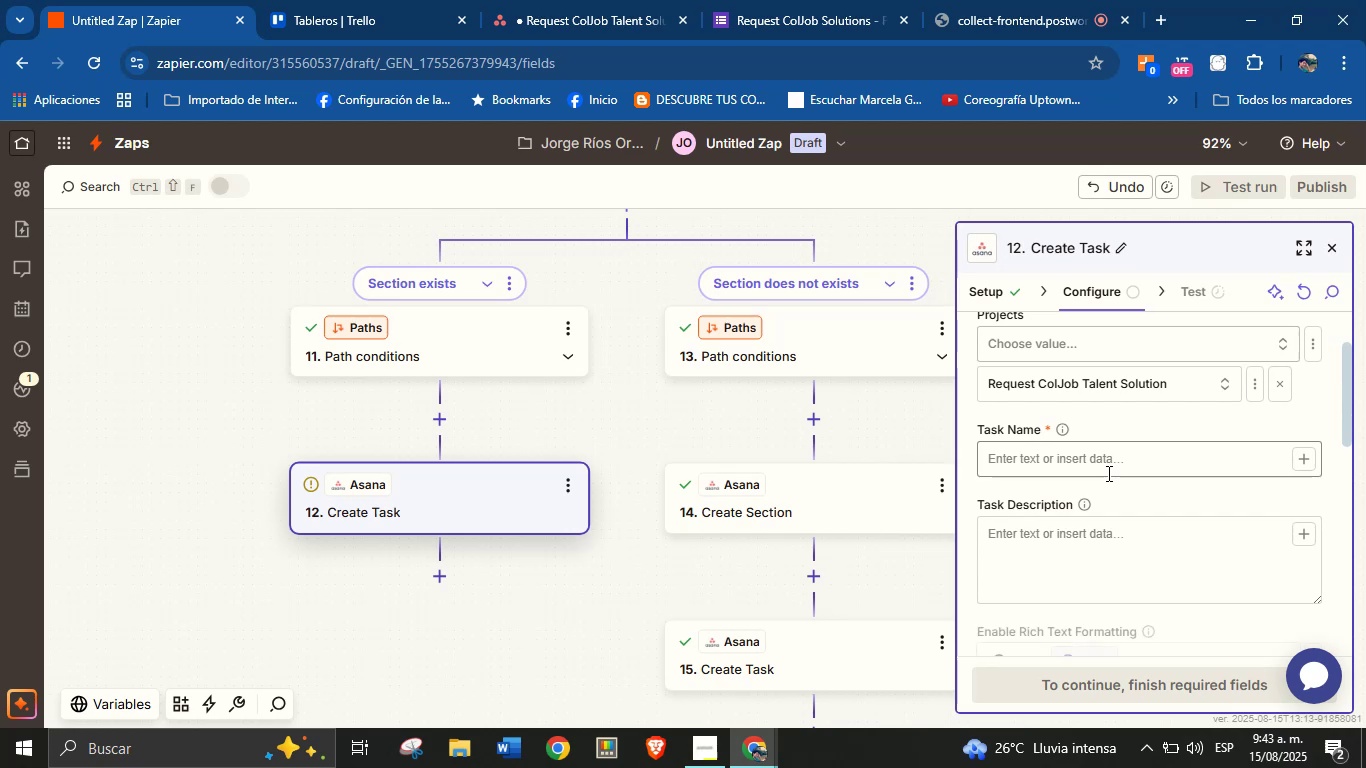 
left_click([1096, 475])
 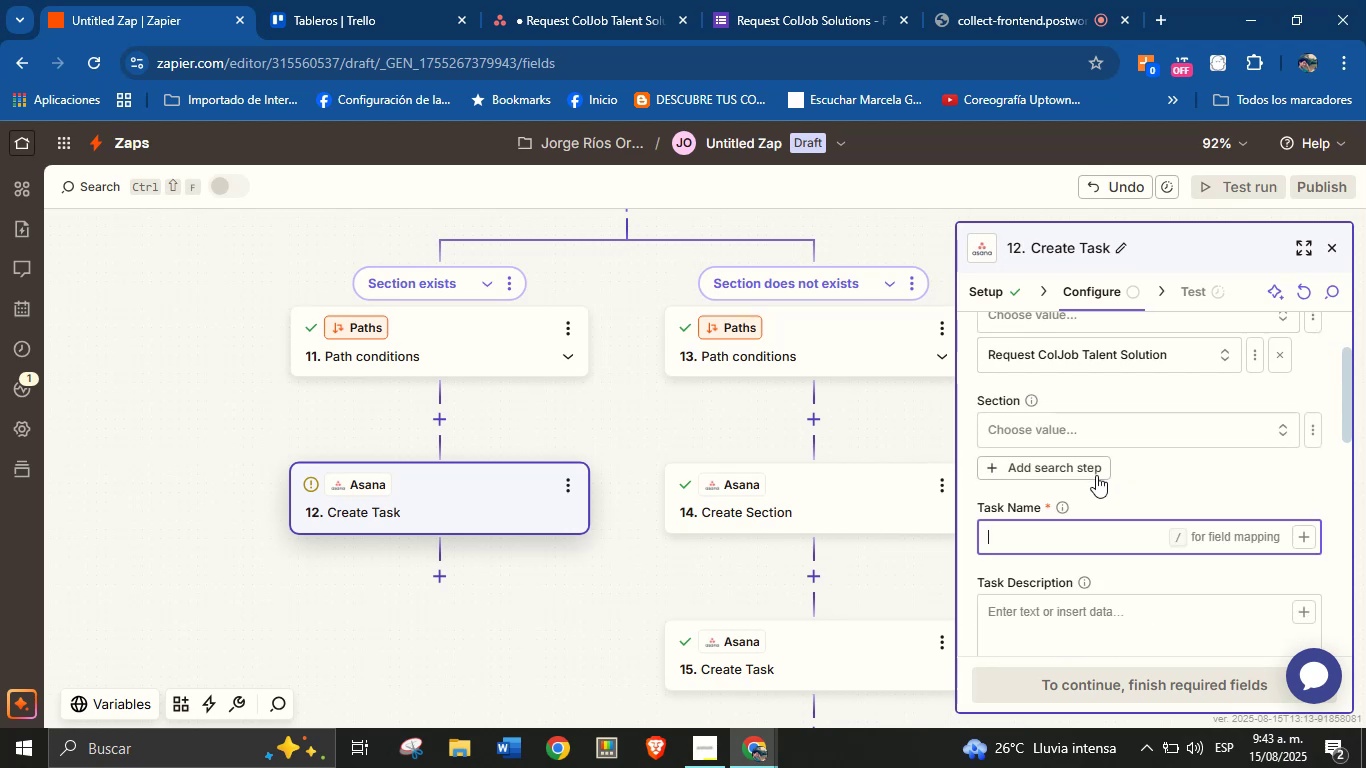 
left_click([1321, 426])
 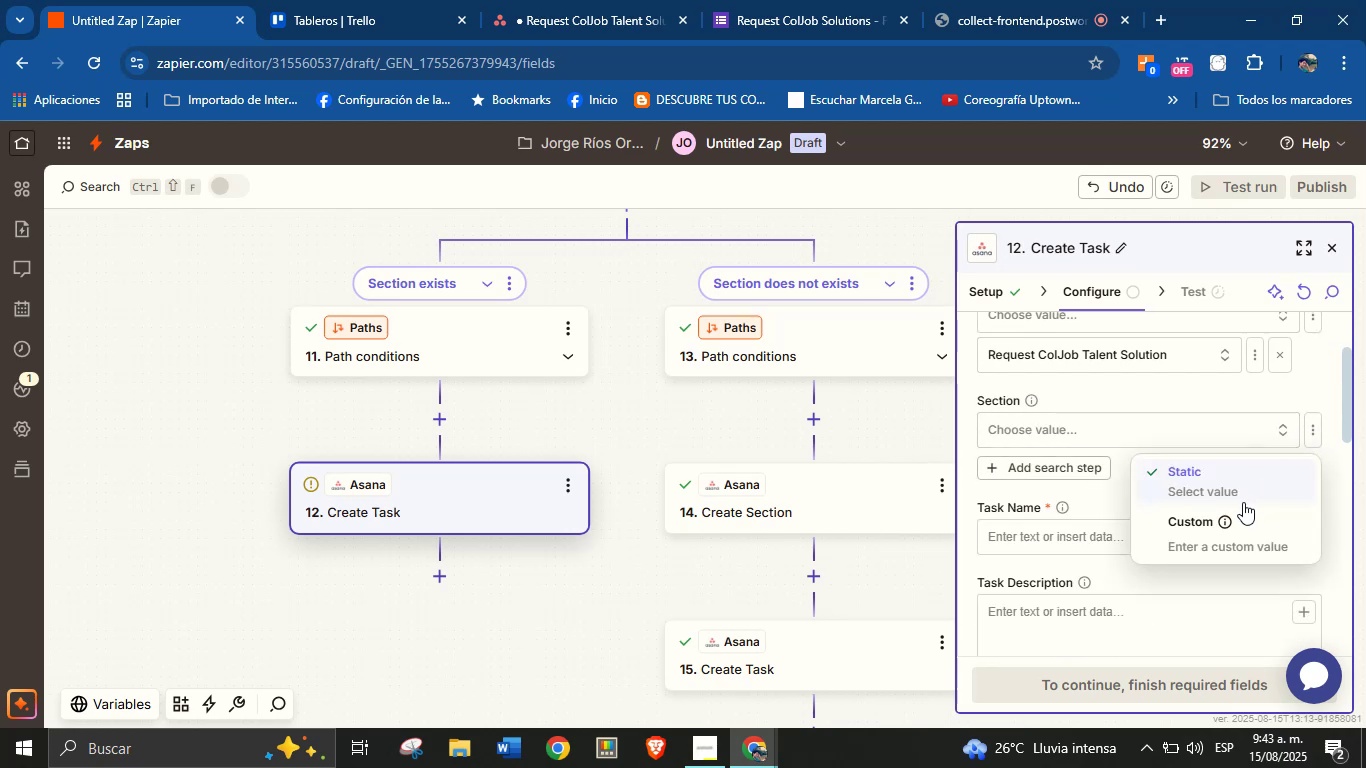 
left_click([1261, 551])
 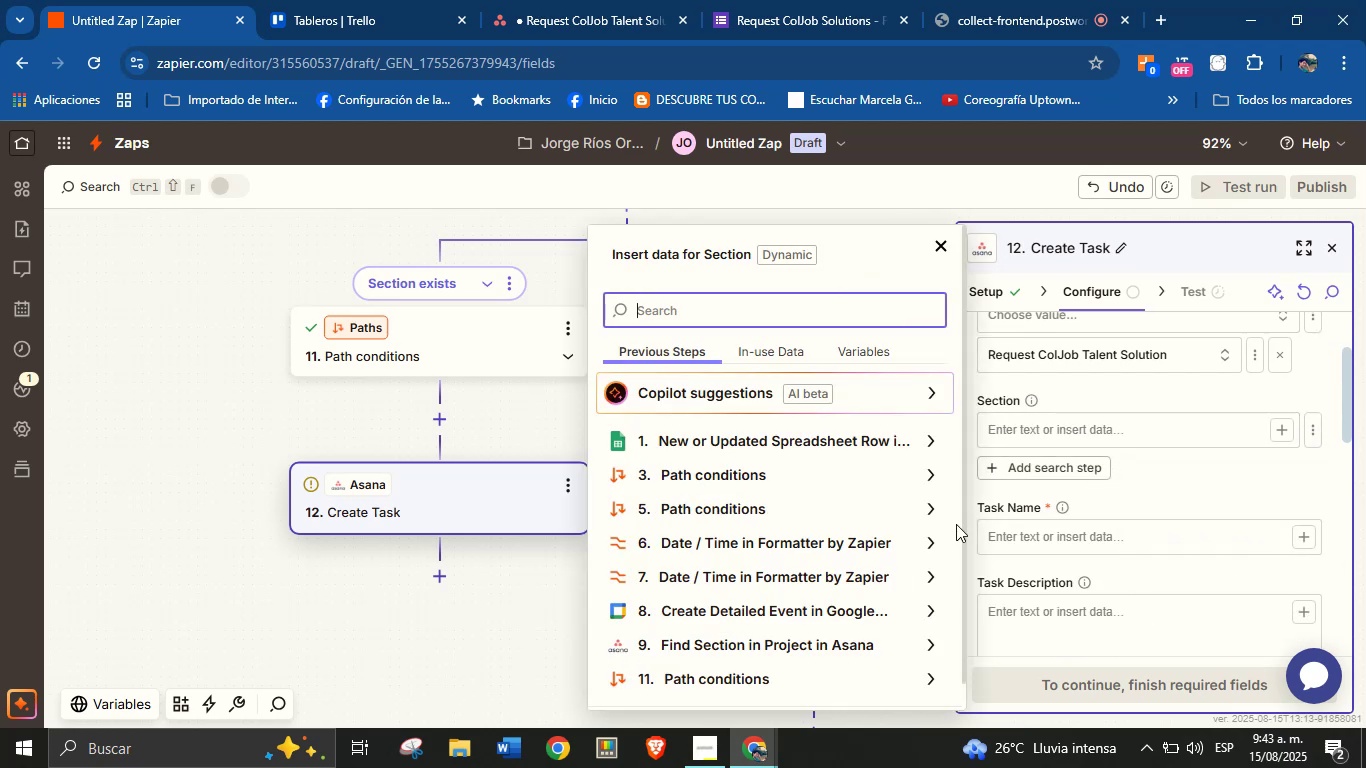 
scroll: coordinate [884, 551], scroll_direction: down, amount: 1.0
 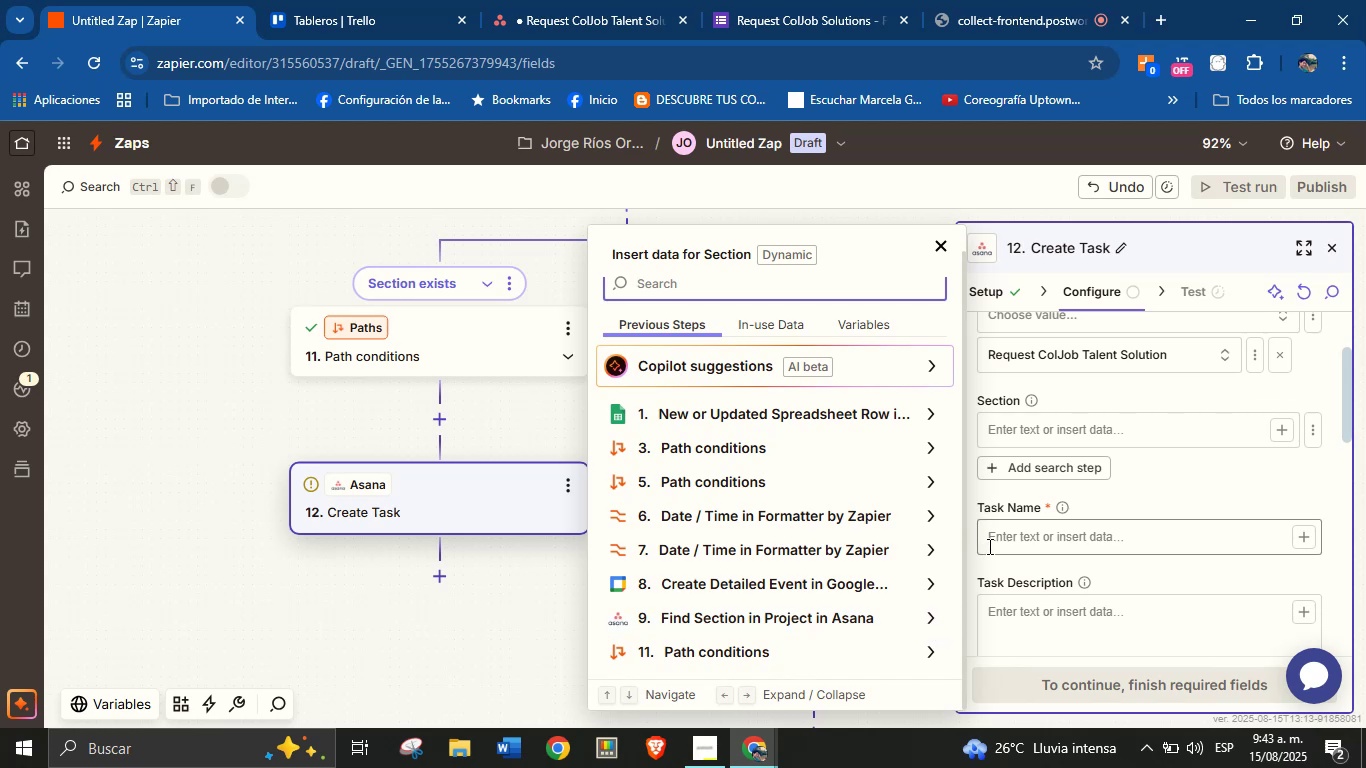 
wait(11.53)
 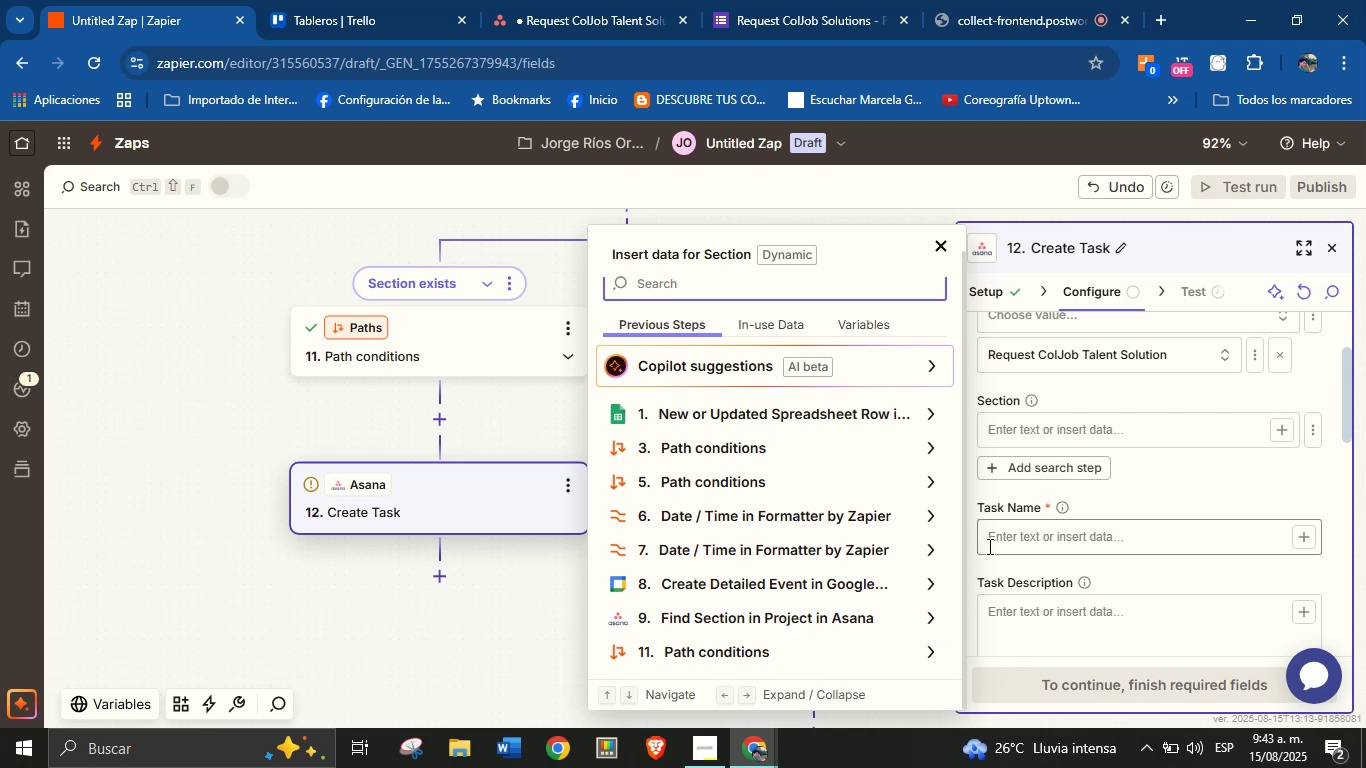 
left_click([931, 619])
 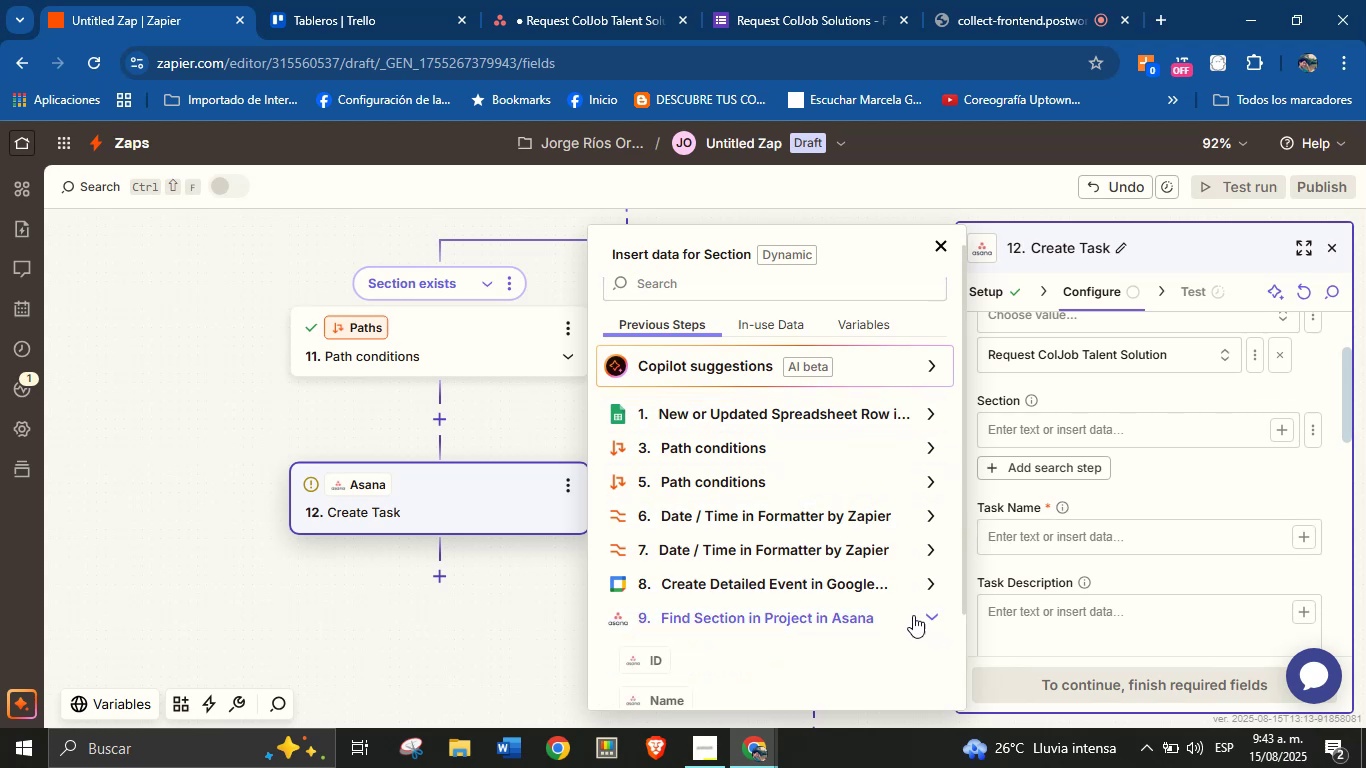 
scroll: coordinate [767, 562], scroll_direction: down, amount: 2.0
 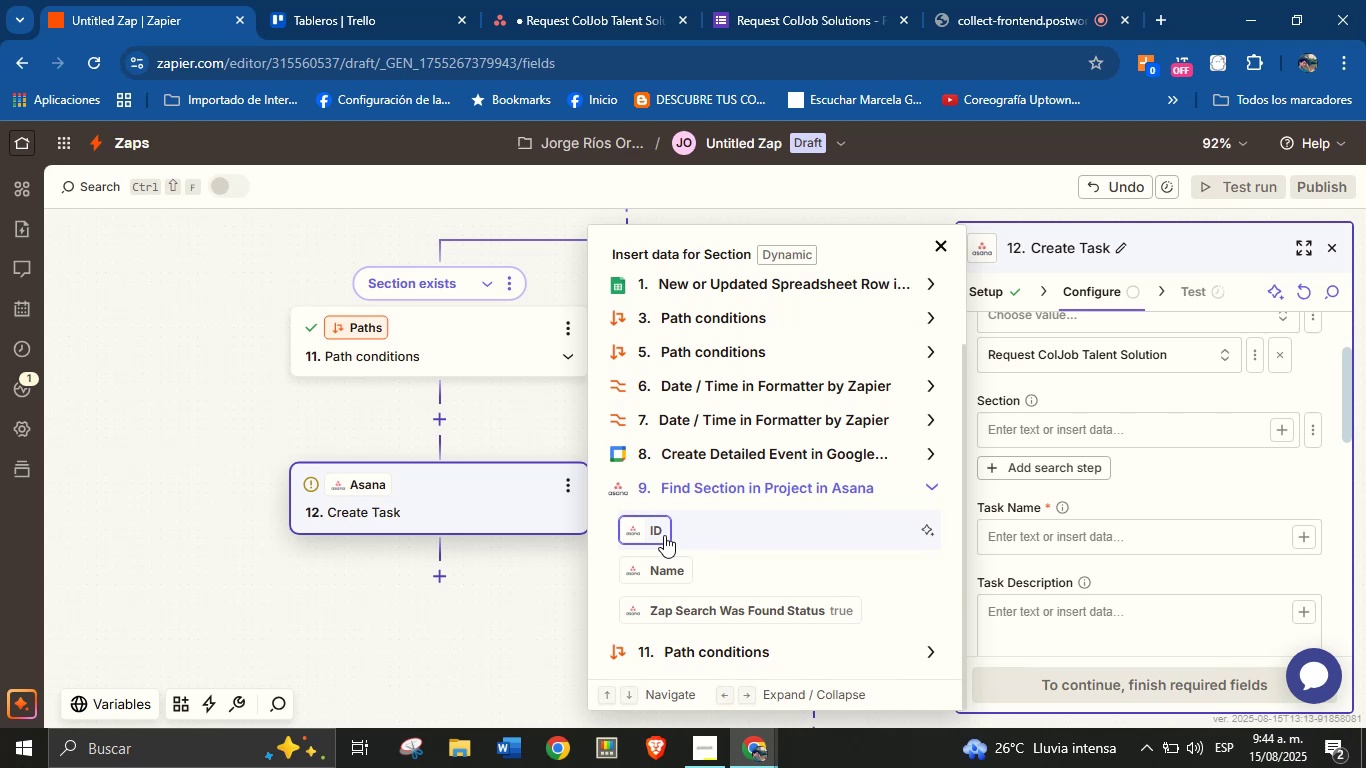 
left_click([664, 535])
 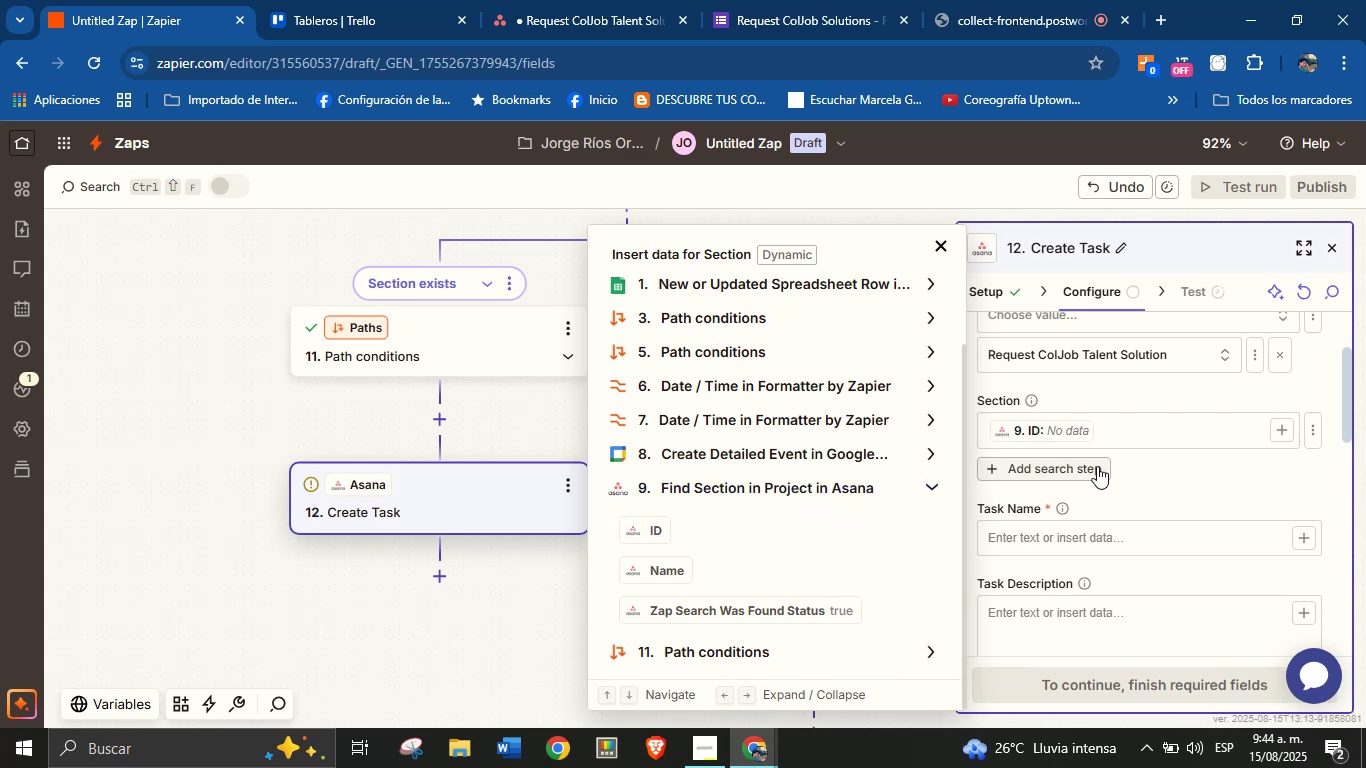 
left_click([1162, 484])
 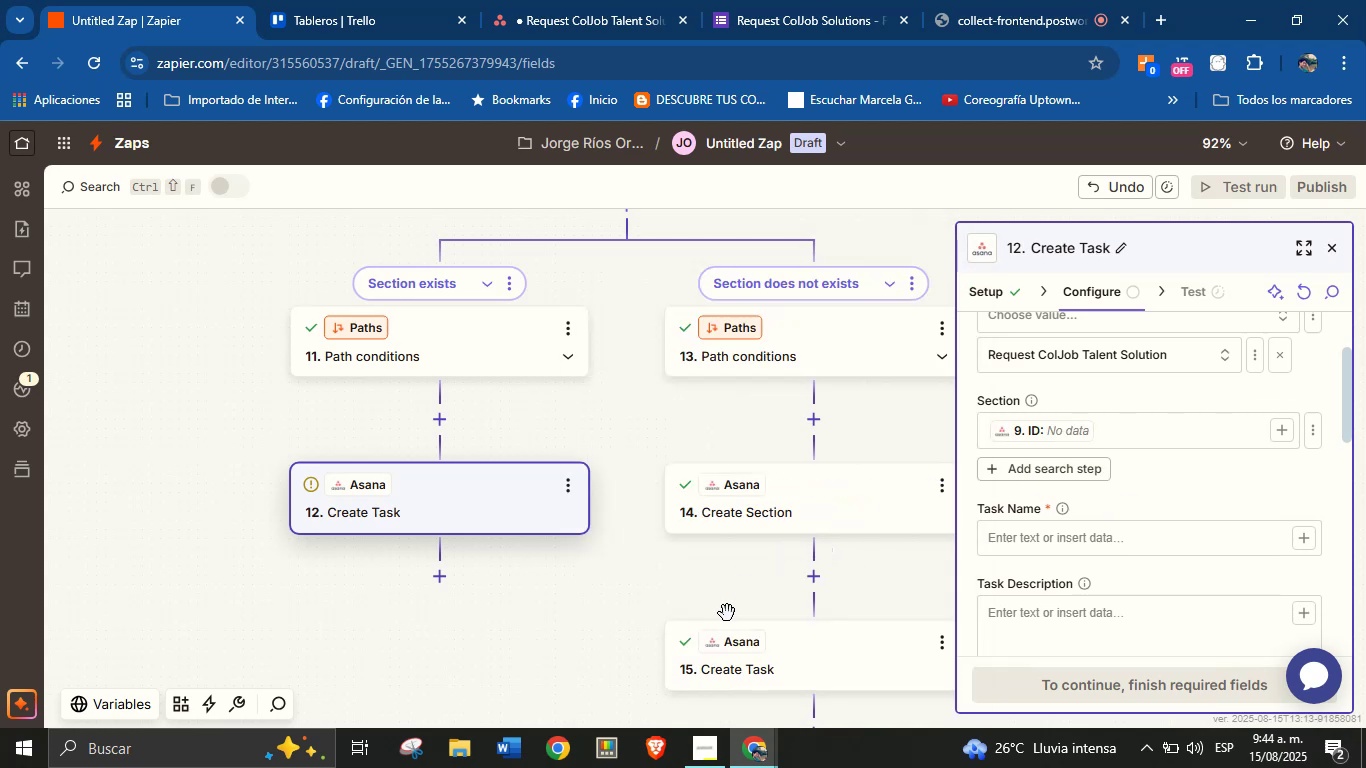 
left_click([790, 641])
 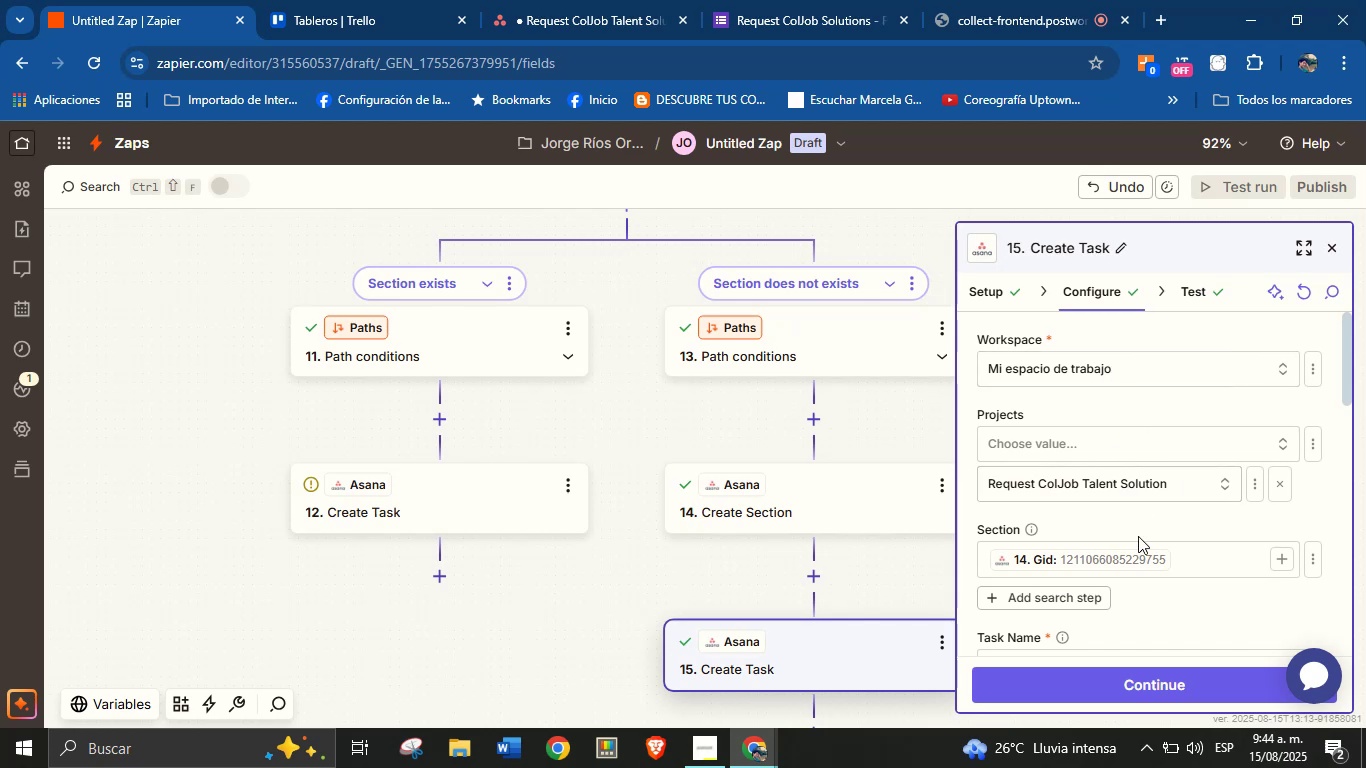 
wait(5.11)
 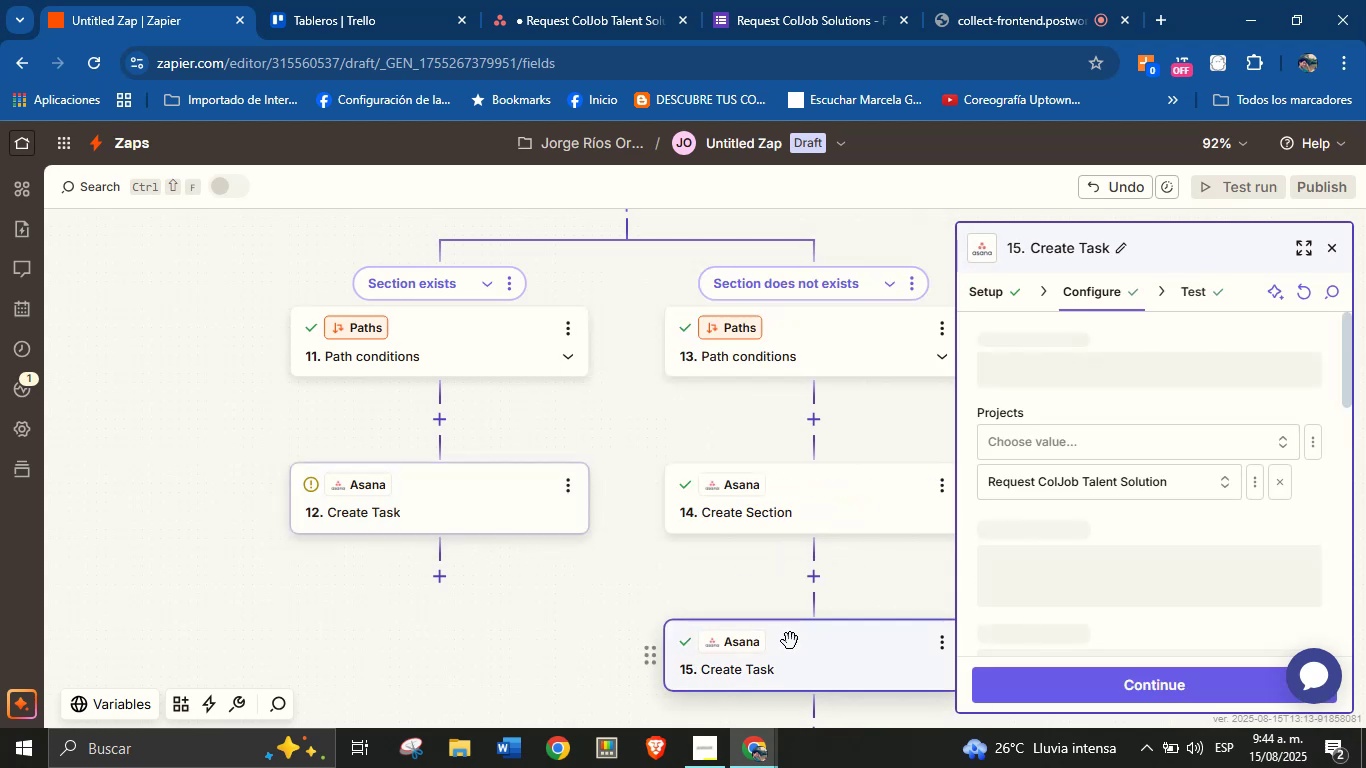 
left_click([501, 502])
 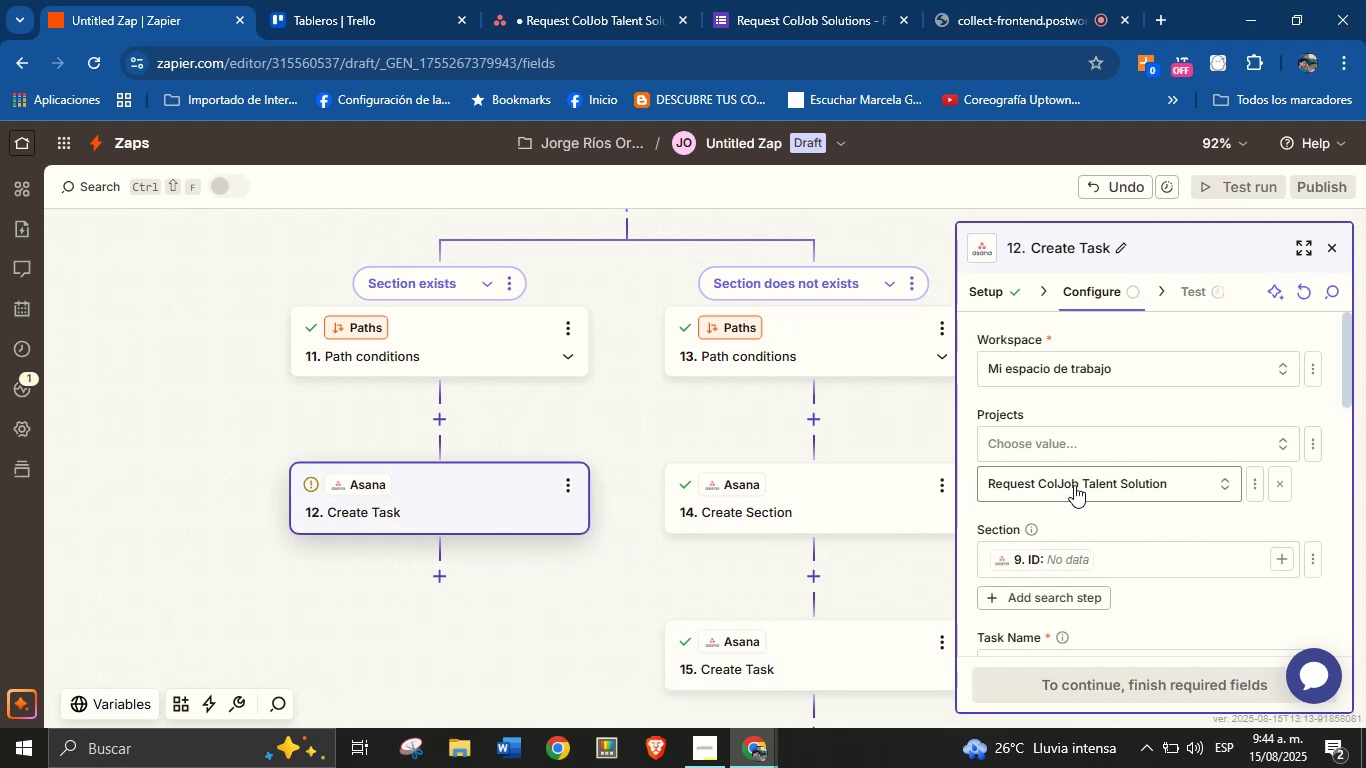 
scroll: coordinate [1171, 532], scroll_direction: down, amount: 3.0
 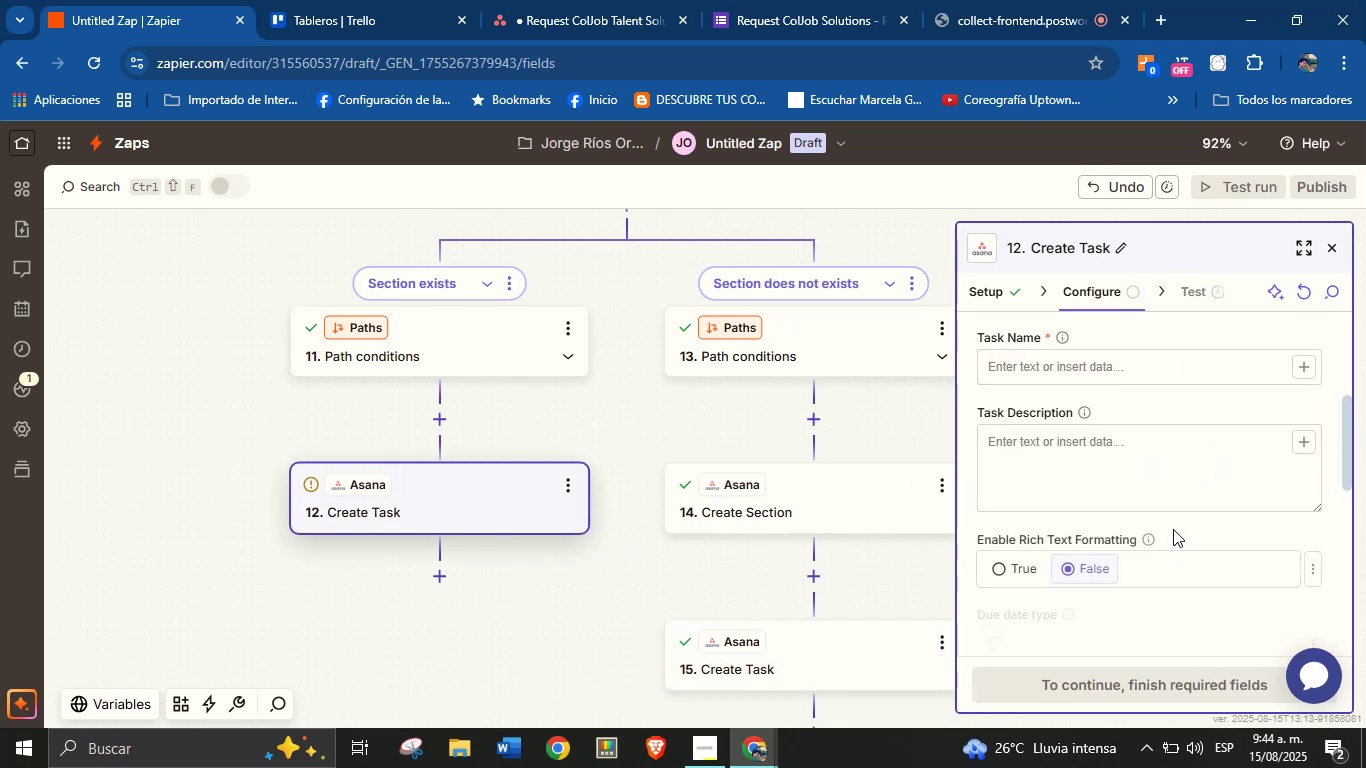 
scroll: coordinate [1173, 529], scroll_direction: none, amount: 0.0
 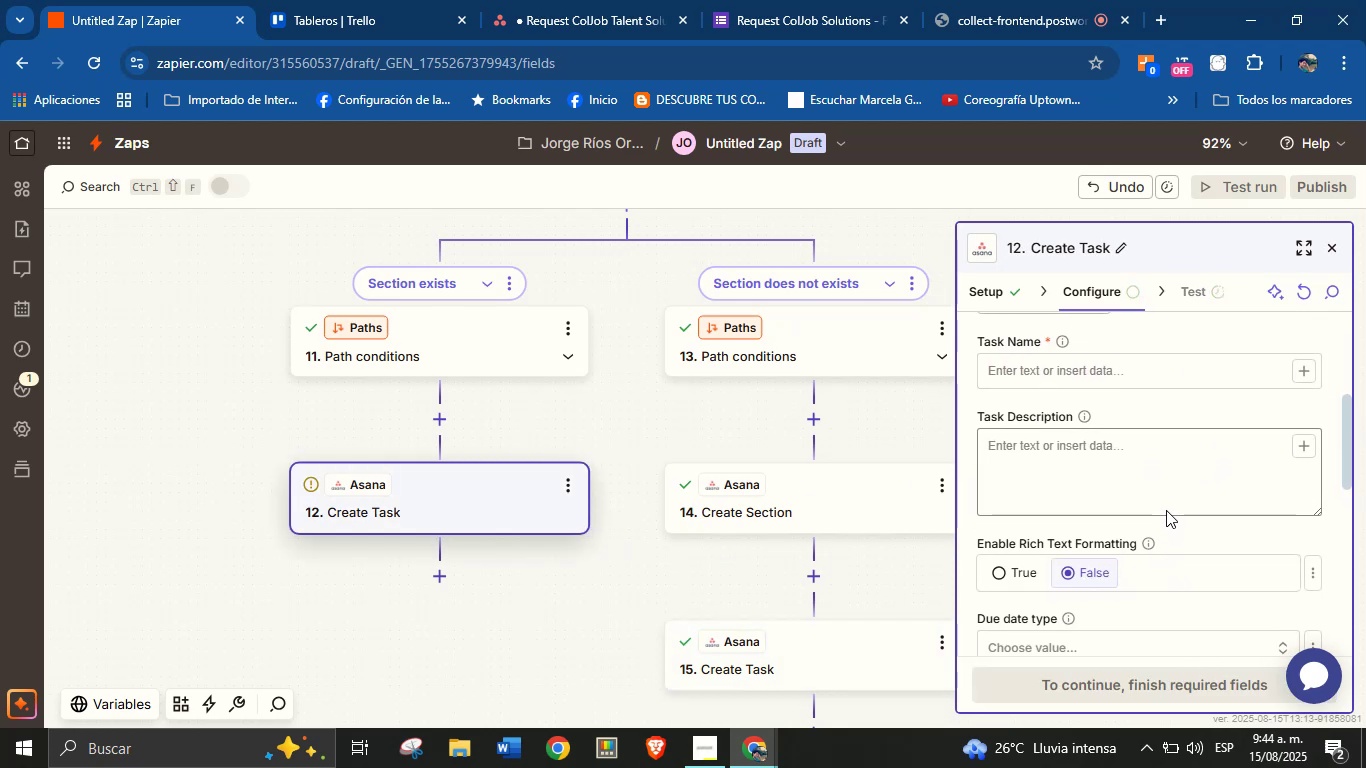 
scroll: coordinate [1166, 510], scroll_direction: up, amount: 2.0
 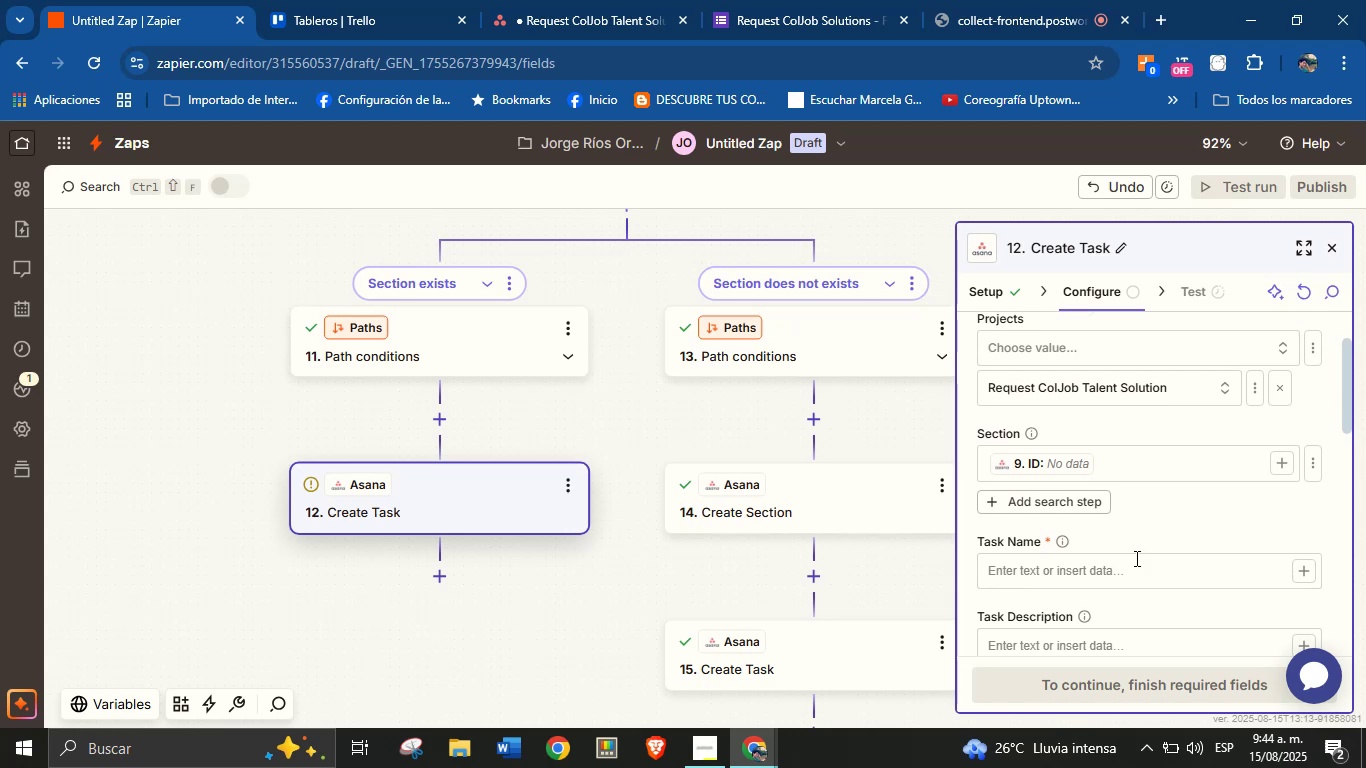 
left_click([1132, 579])
 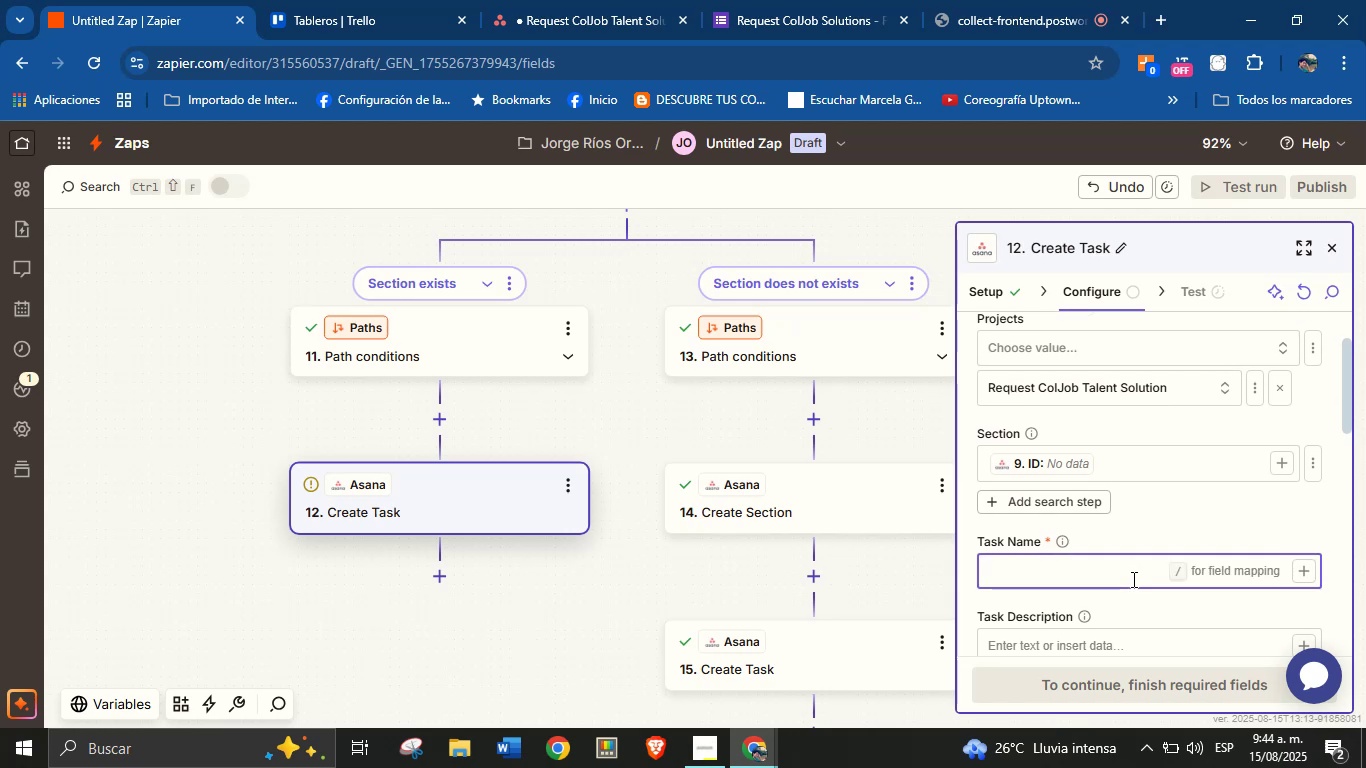 
type(New service request from)
 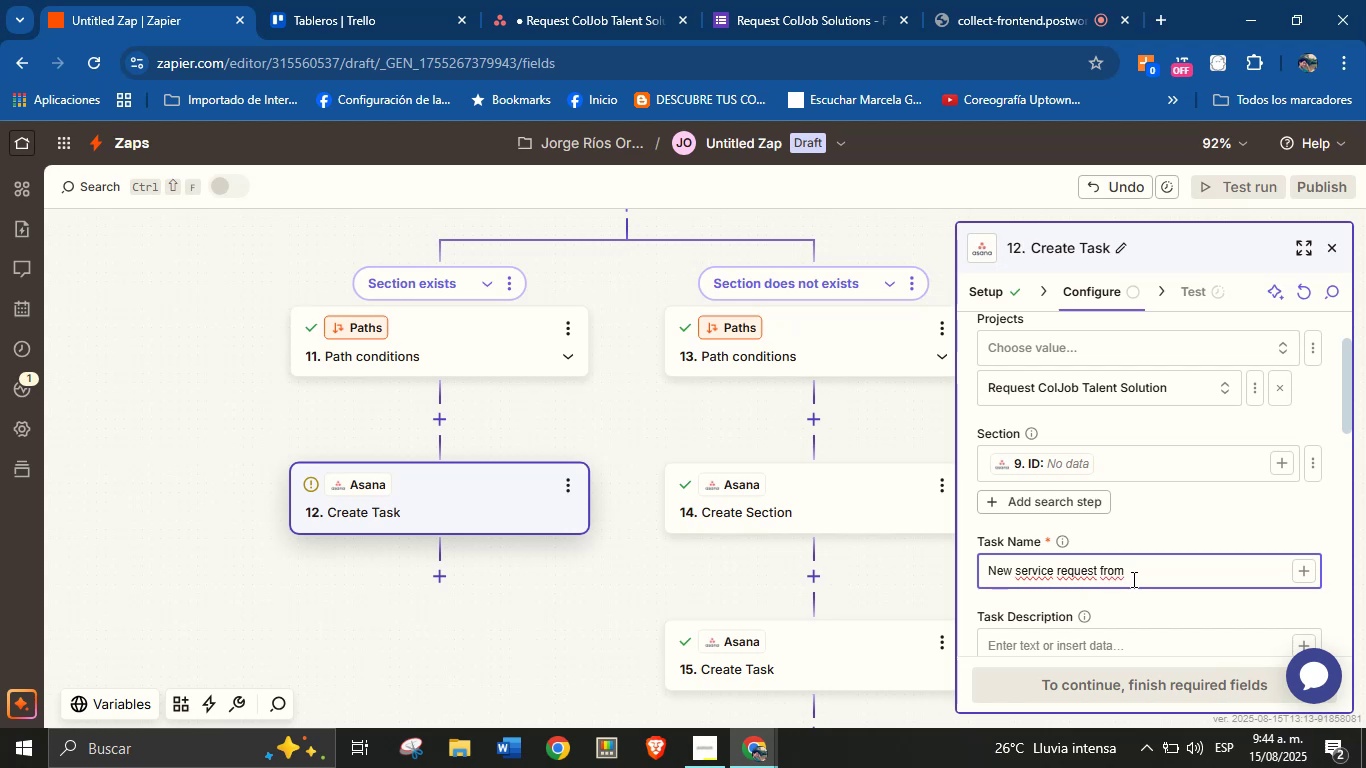 
wait(11.34)
 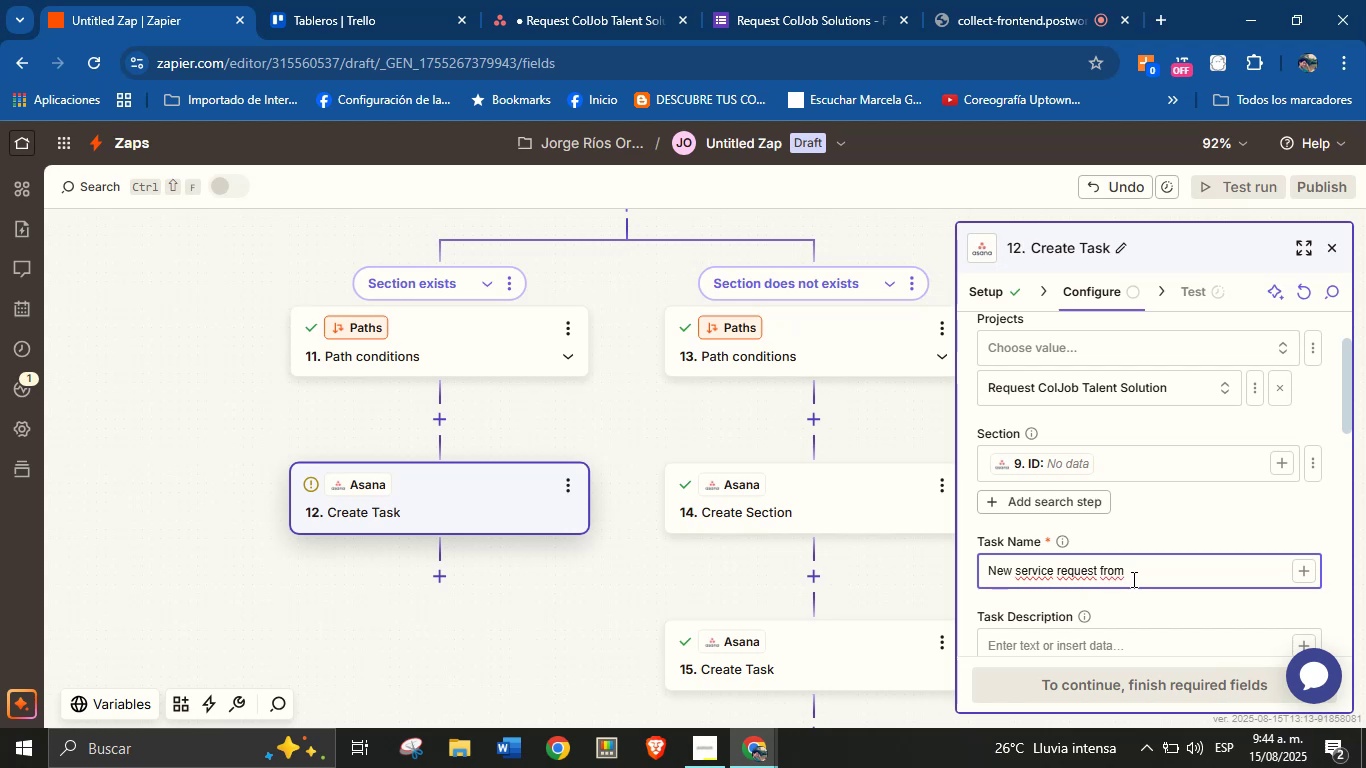 
key(Space)
 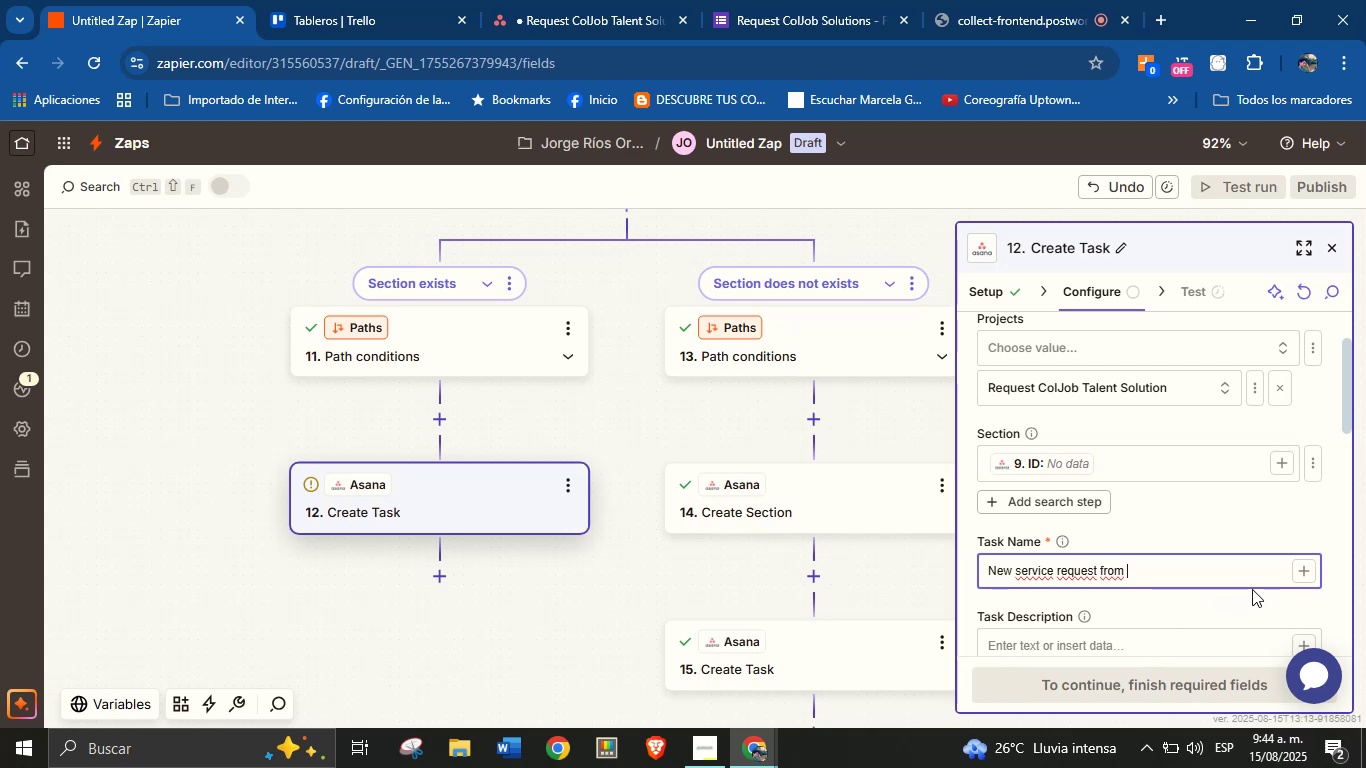 
left_click([1305, 573])
 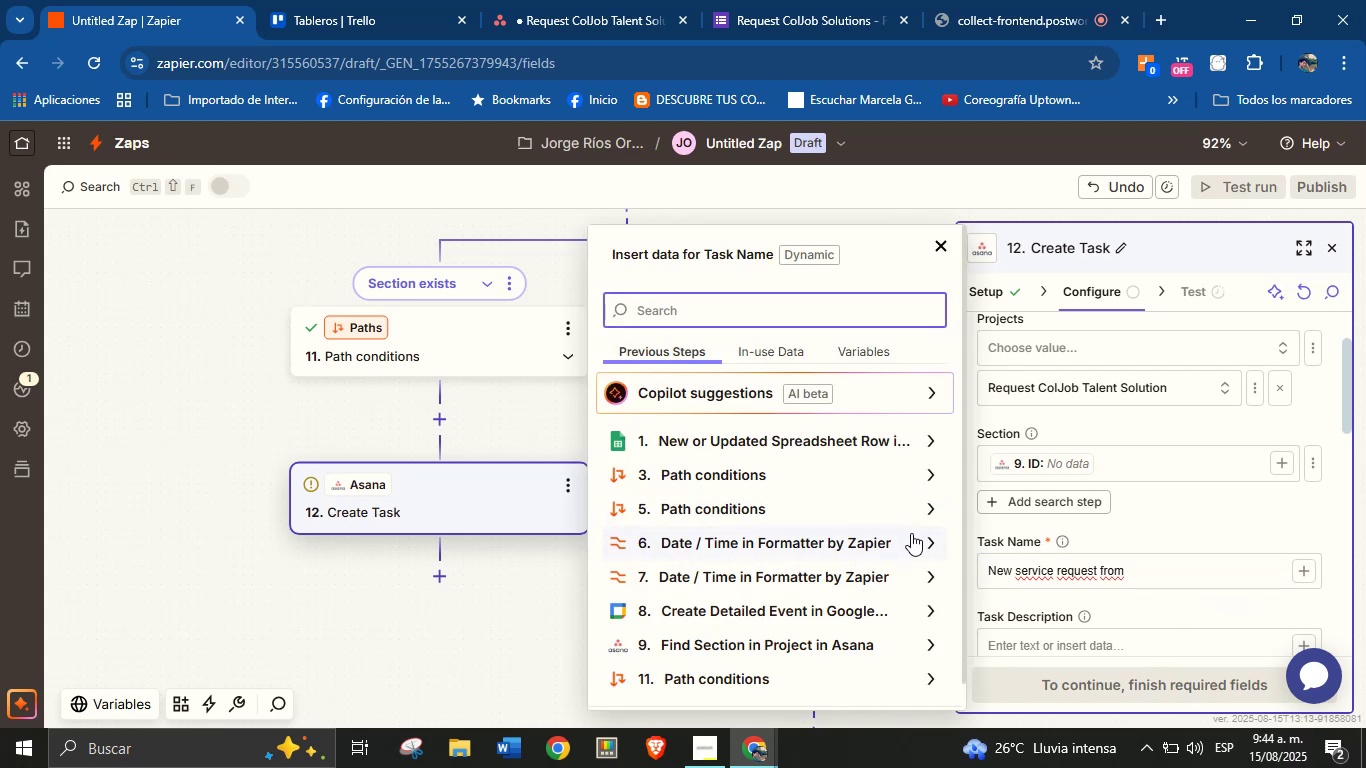 
left_click([928, 447])
 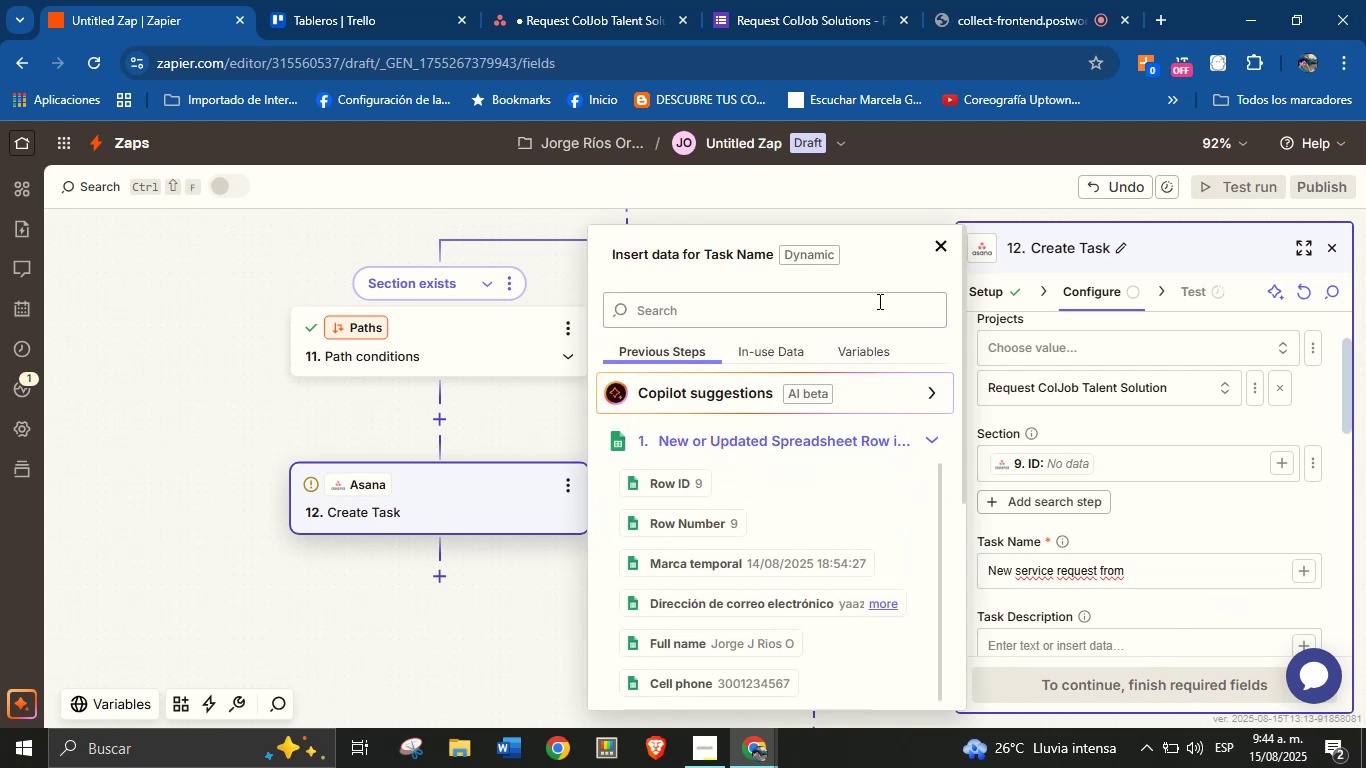 
left_click([878, 301])
 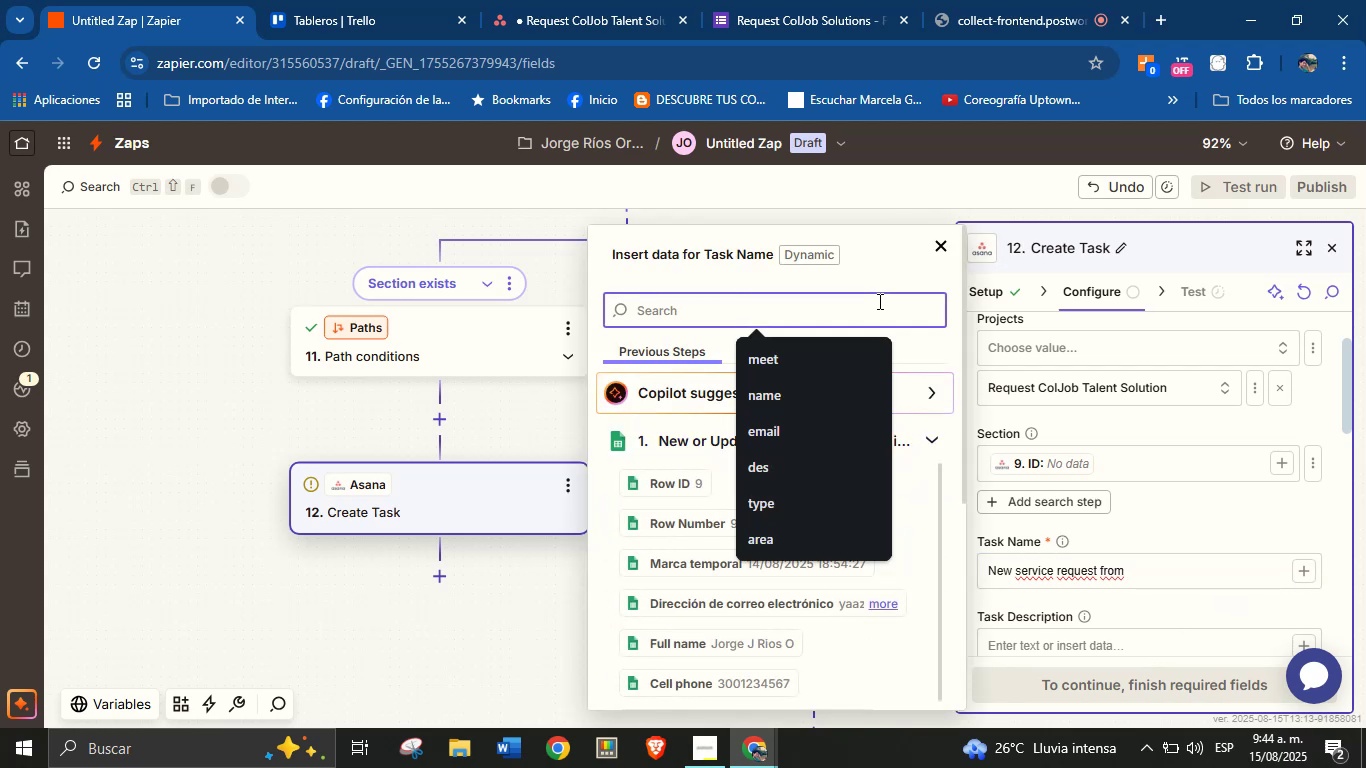 
left_click([844, 394])
 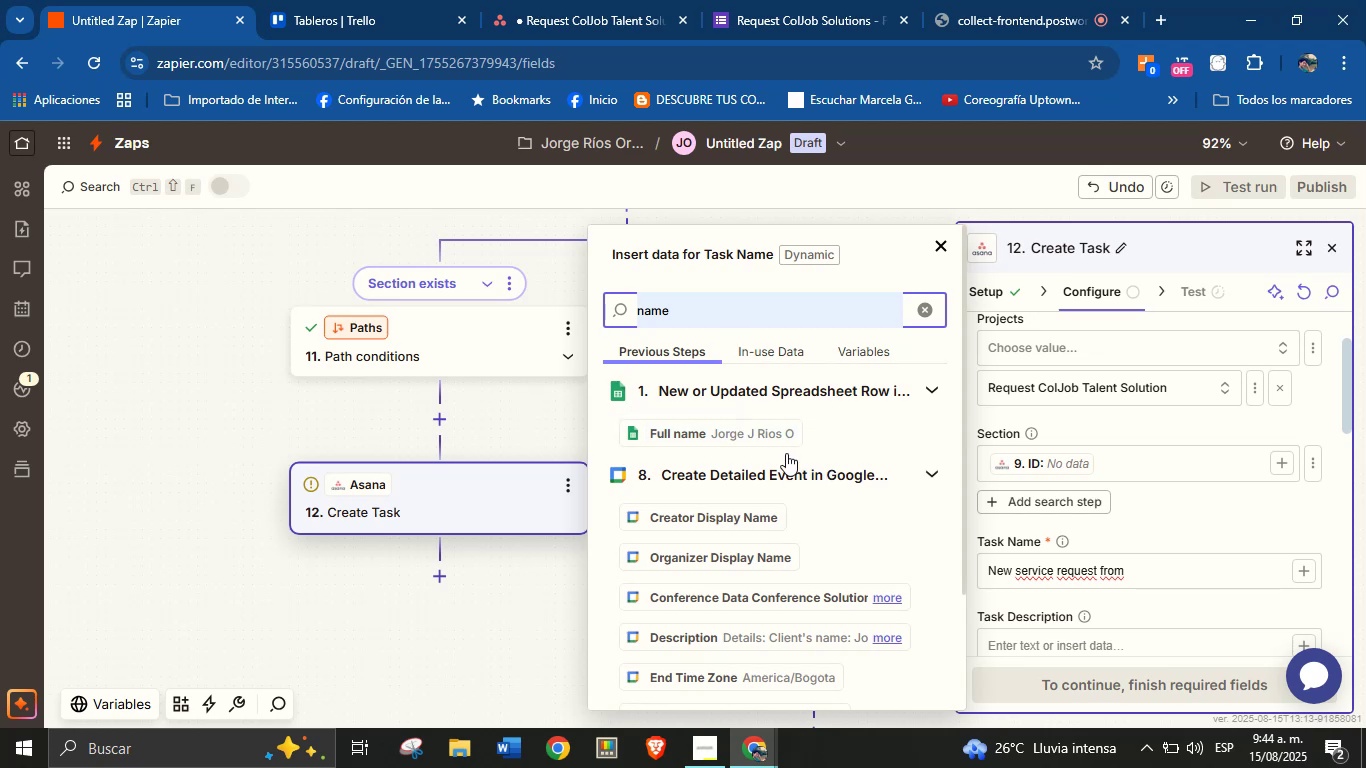 
left_click([778, 440])
 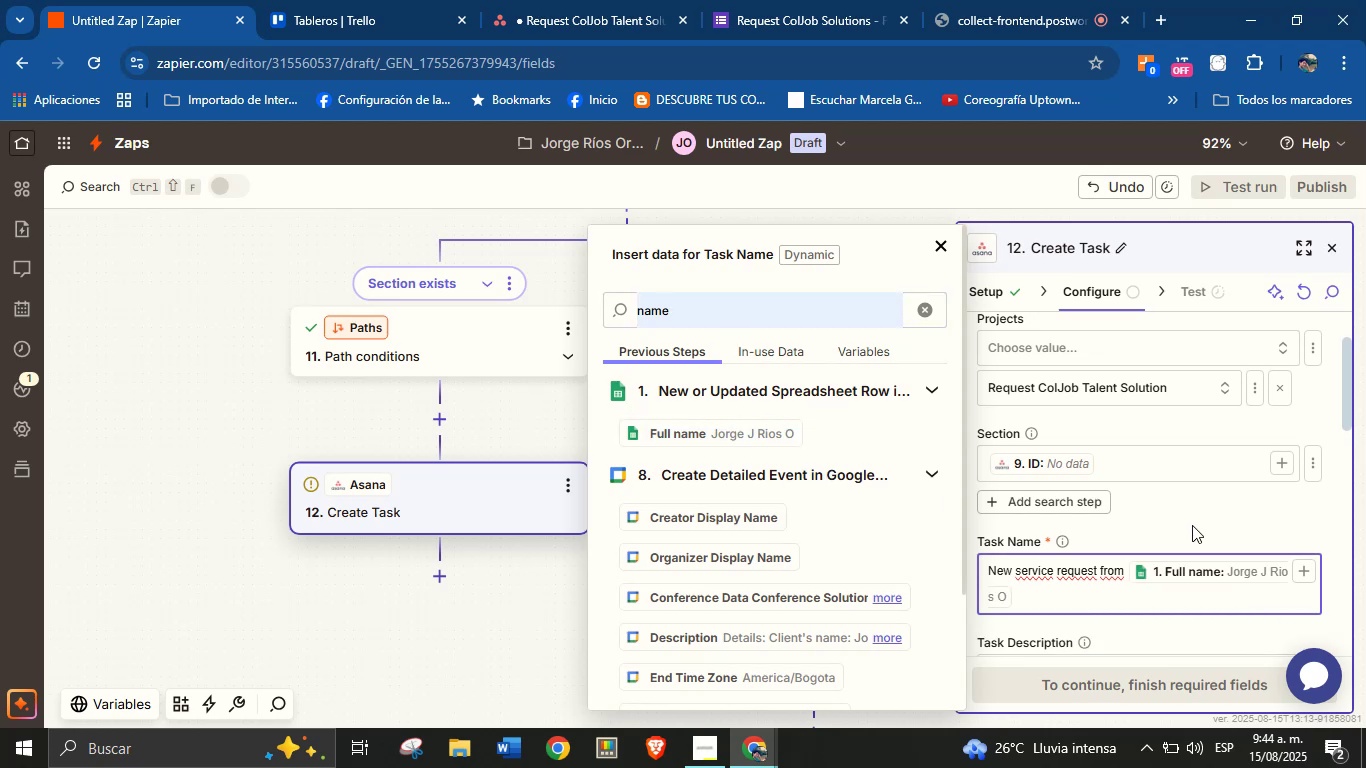 
scroll: coordinate [1169, 545], scroll_direction: down, amount: 2.0
 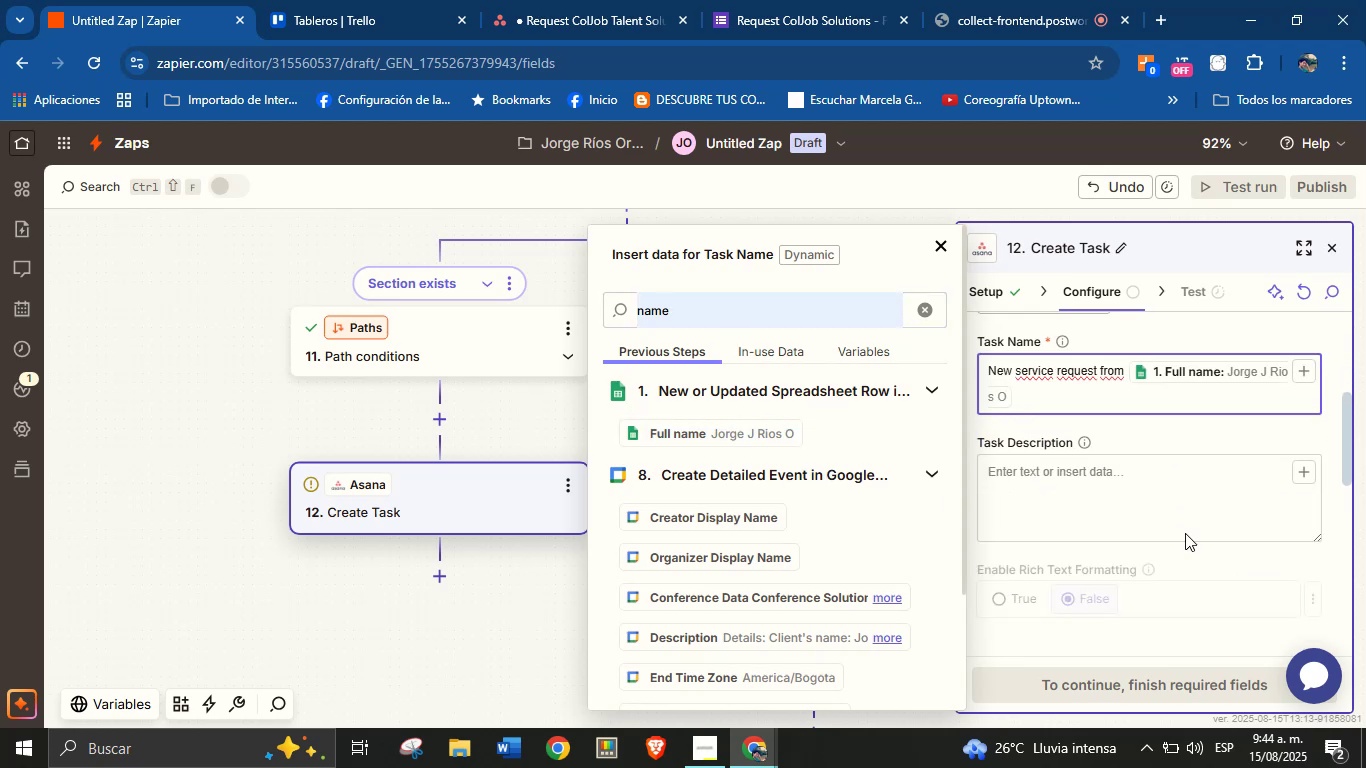 
left_click([1183, 473])
 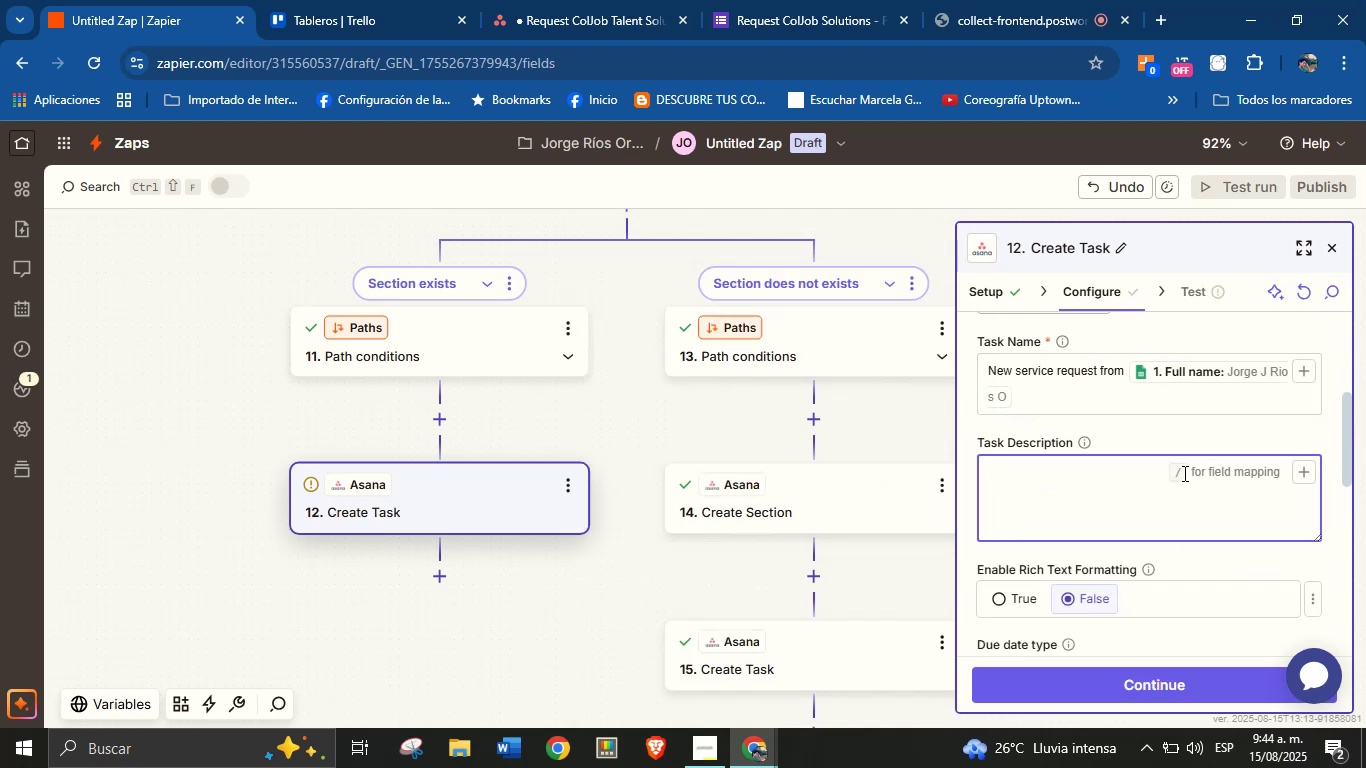 
type(New r)
key(Backspace)
type(service request)
 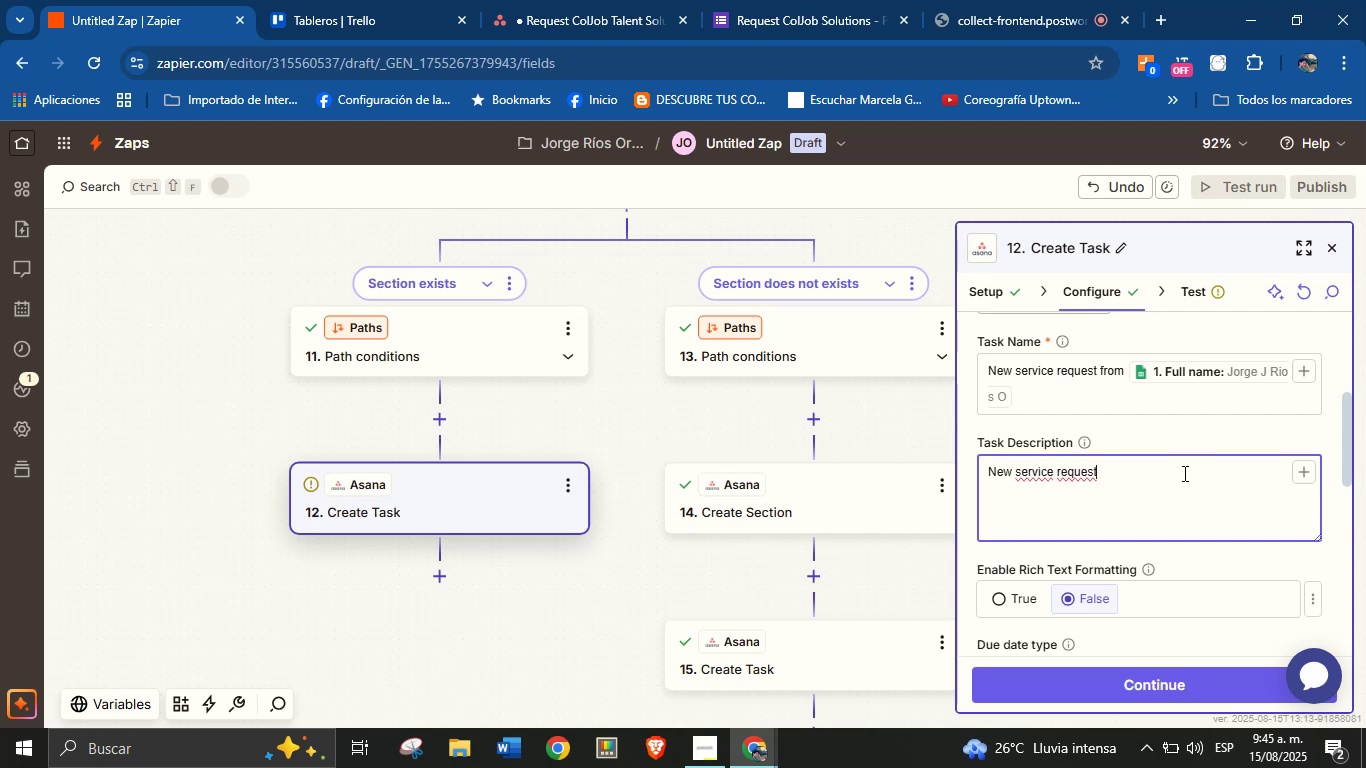 
key(Enter)
 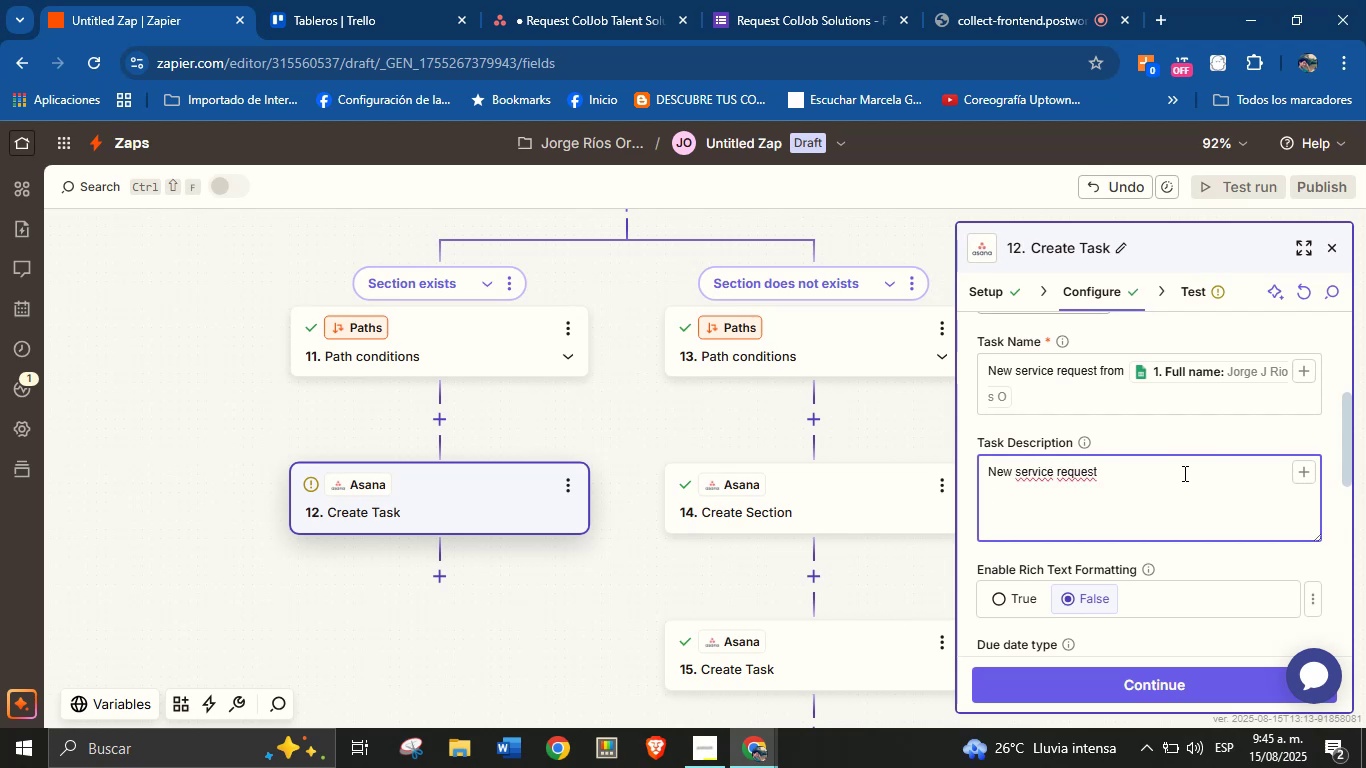 
type(Clin)
key(Backspace)
type(ents)
key(Backspace)
type([s name> )
 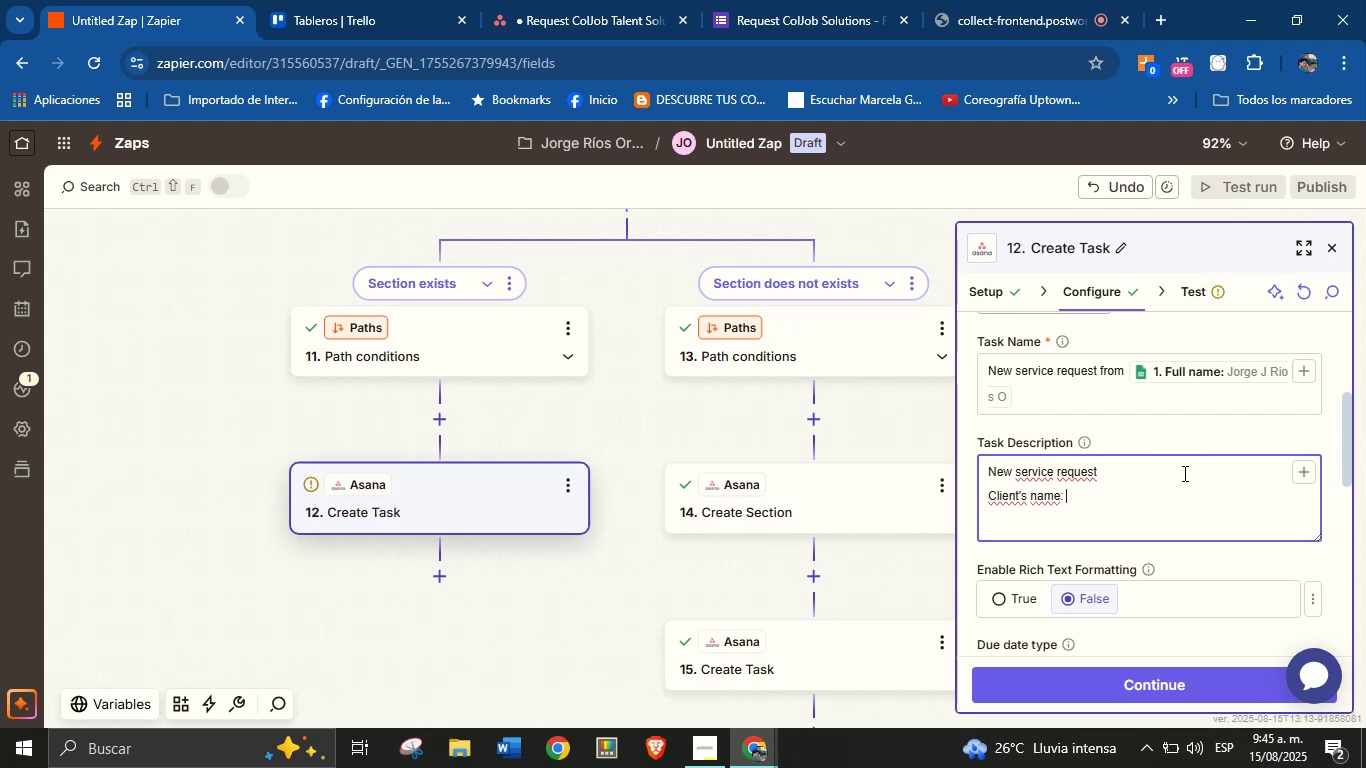 
left_click([1298, 472])
 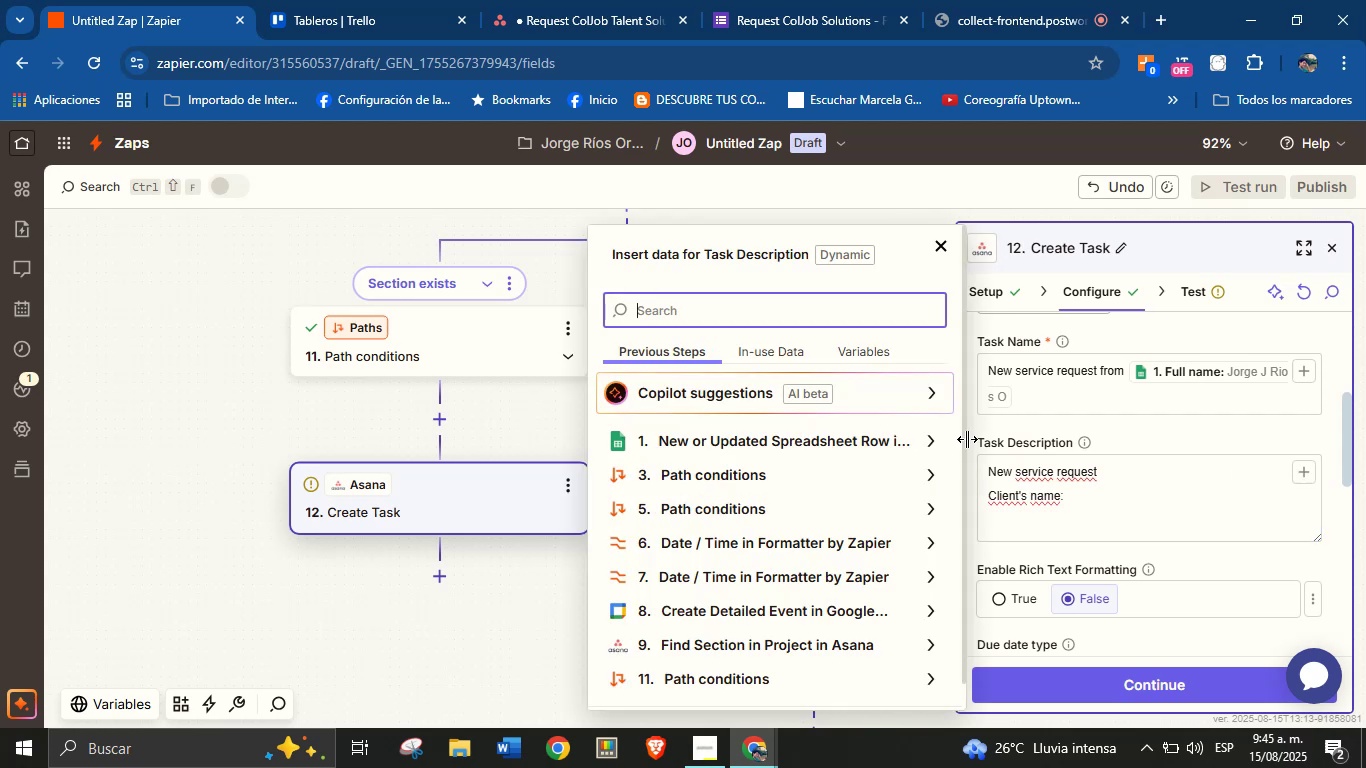 
key(N)
 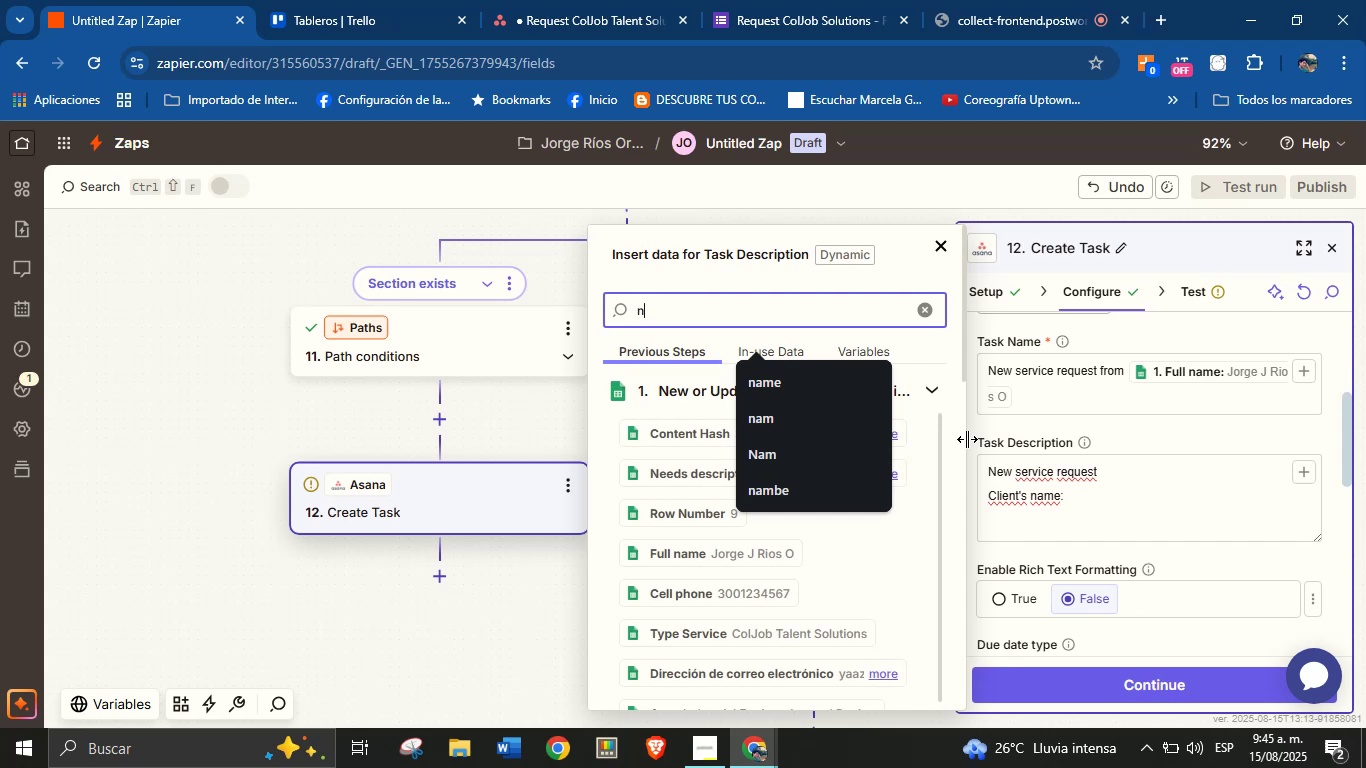 
left_click([739, 544])
 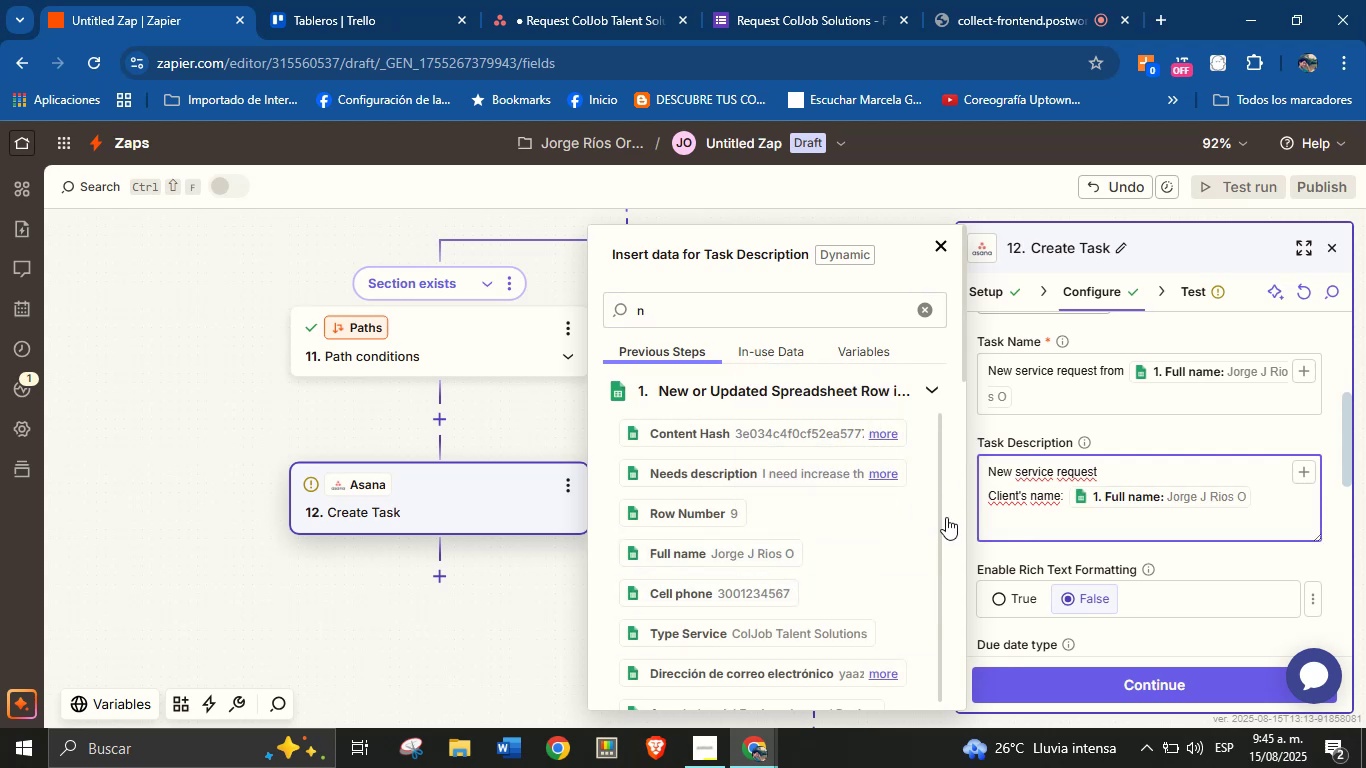 
key(Enter)
 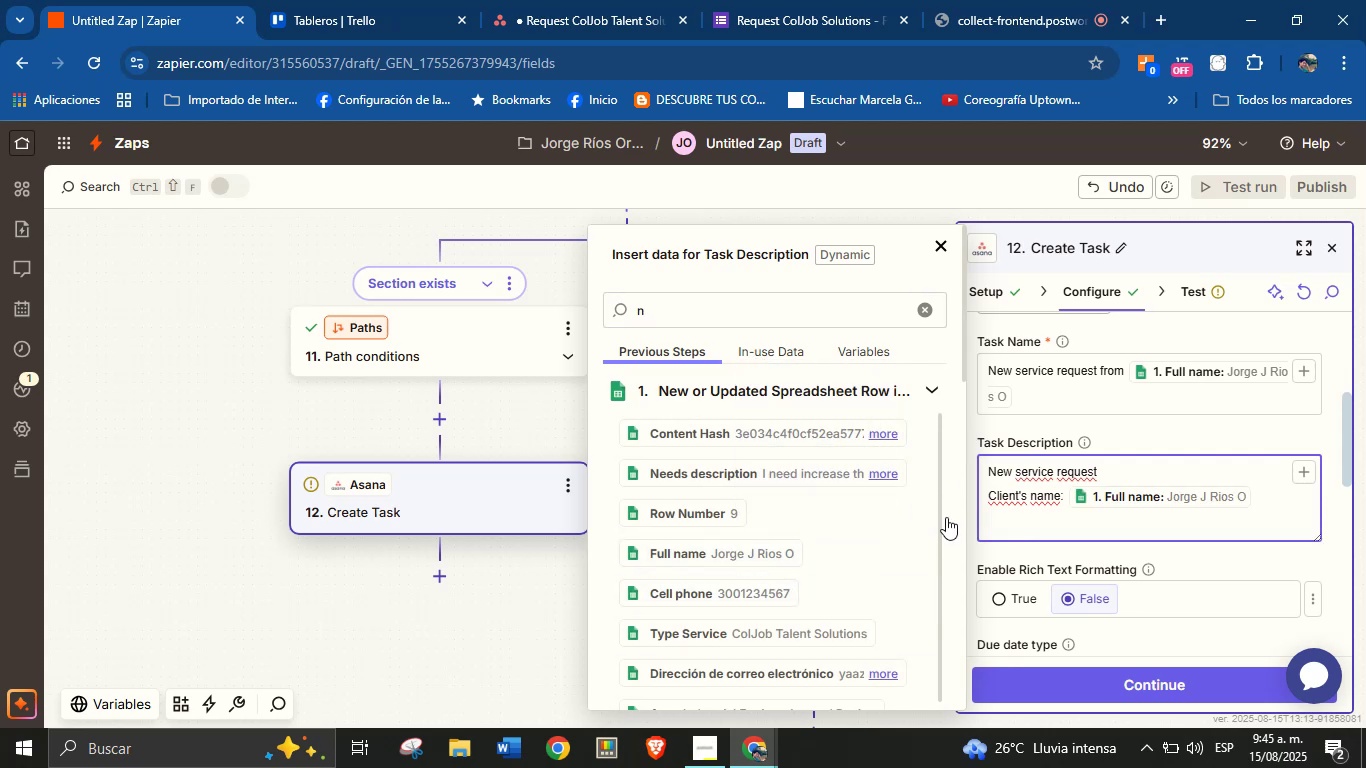 
type(Email> )
 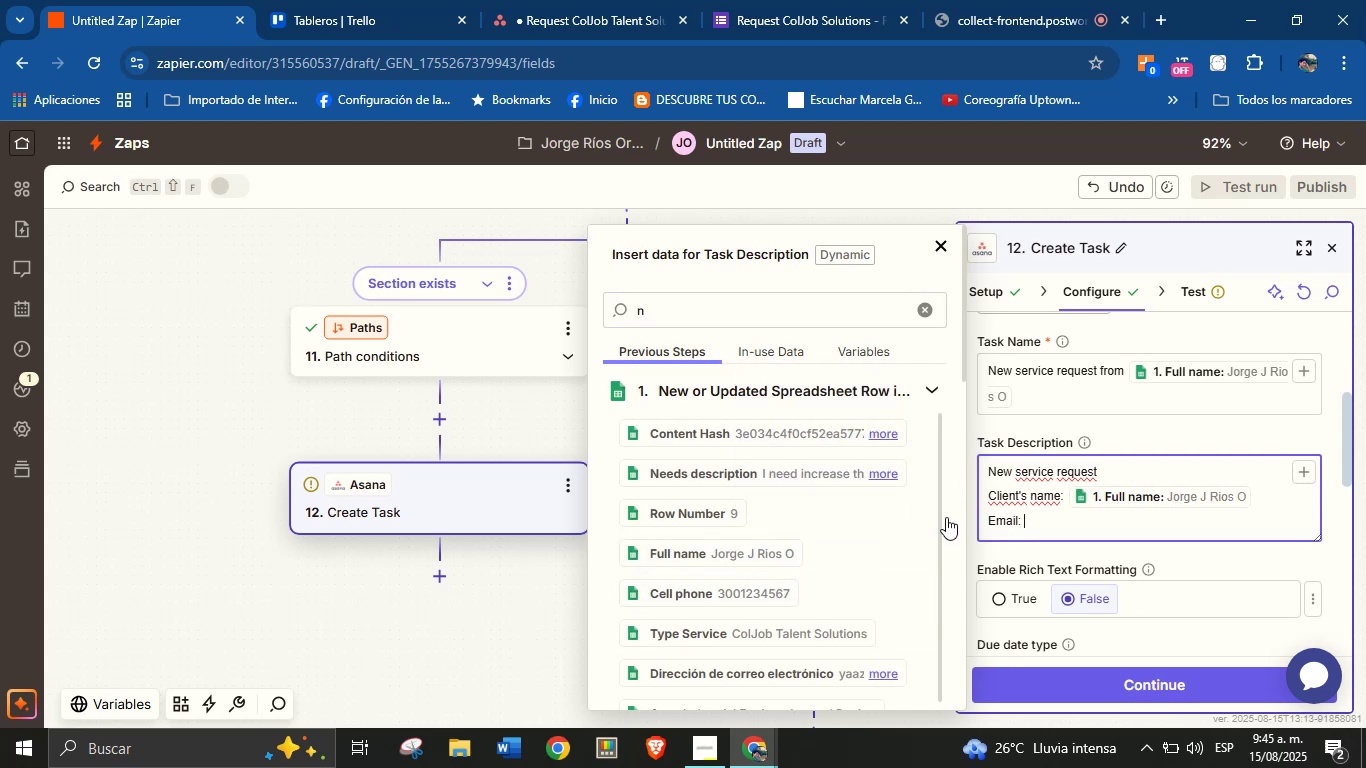 
double_click([685, 313])
 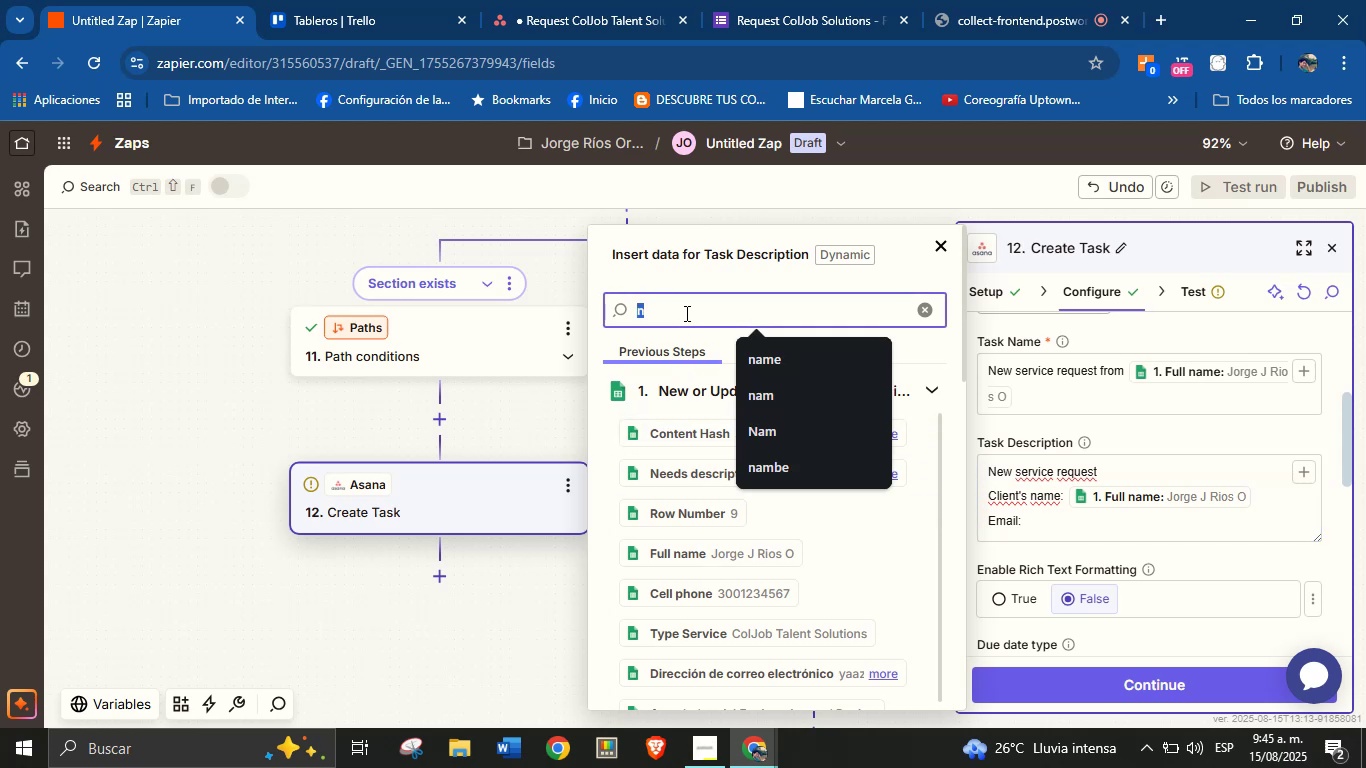 
type(ema)
 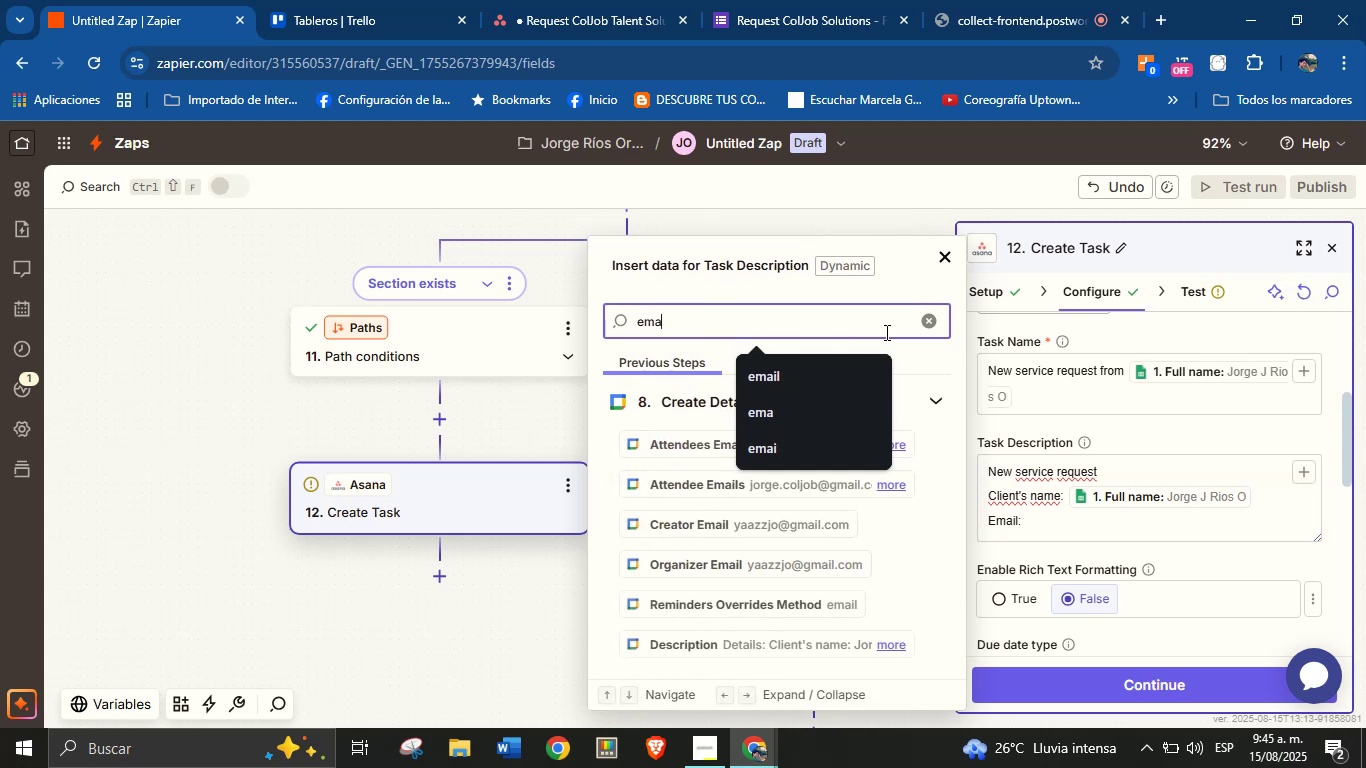 
left_click([925, 319])
 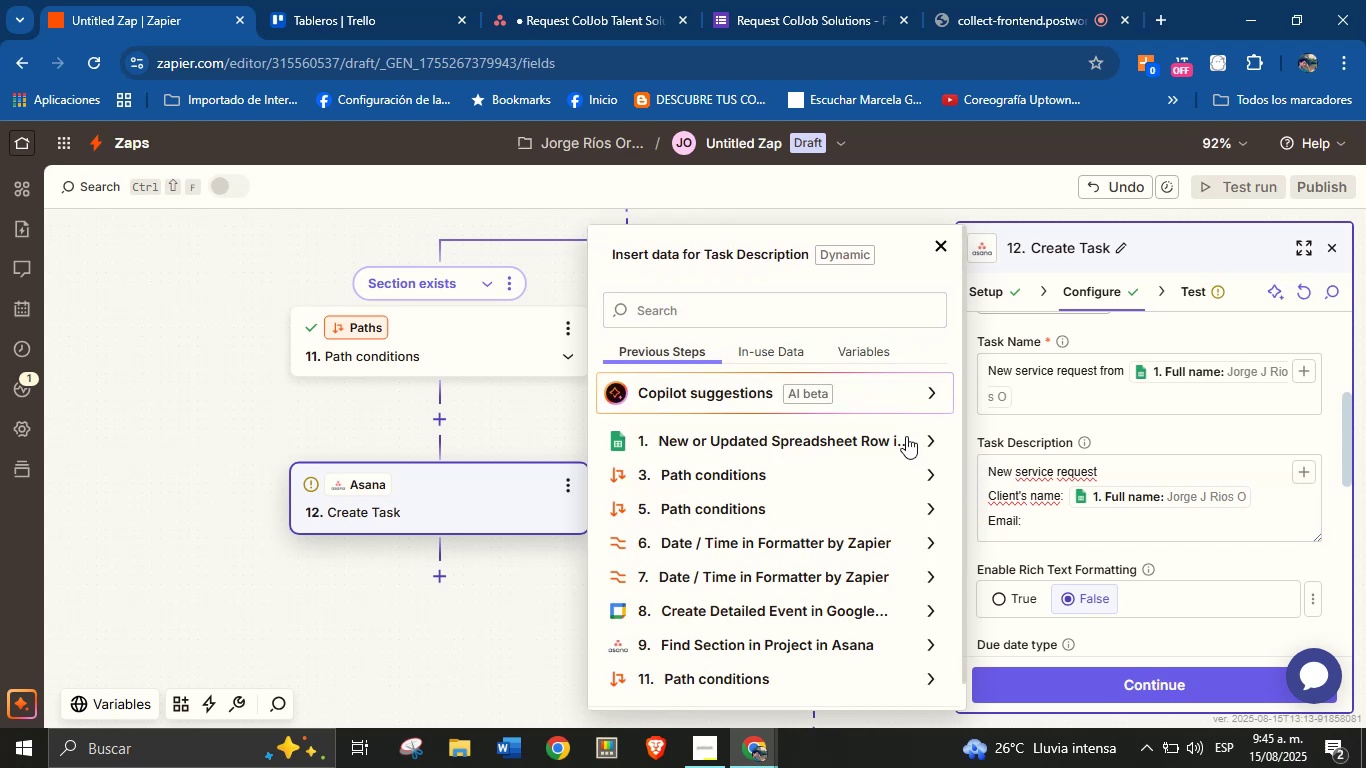 
left_click([926, 435])
 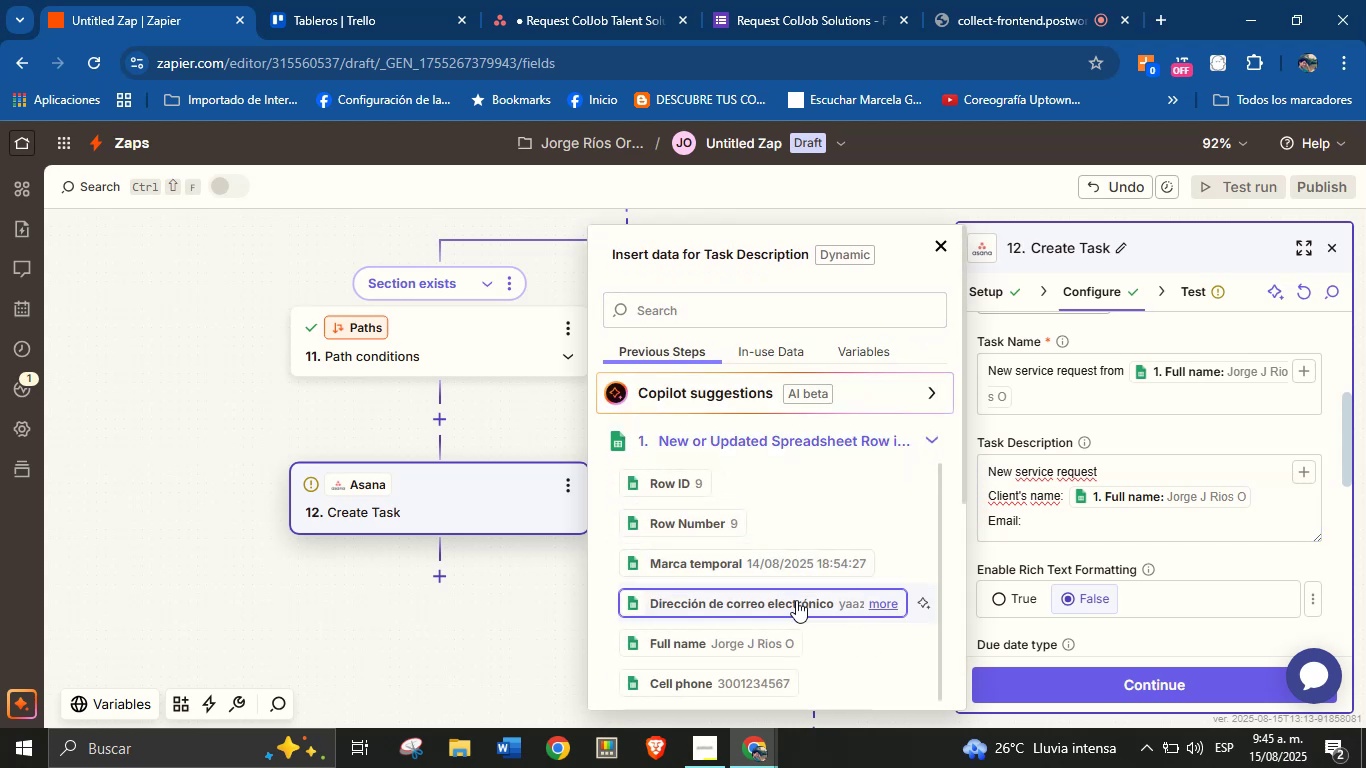 
left_click([798, 602])
 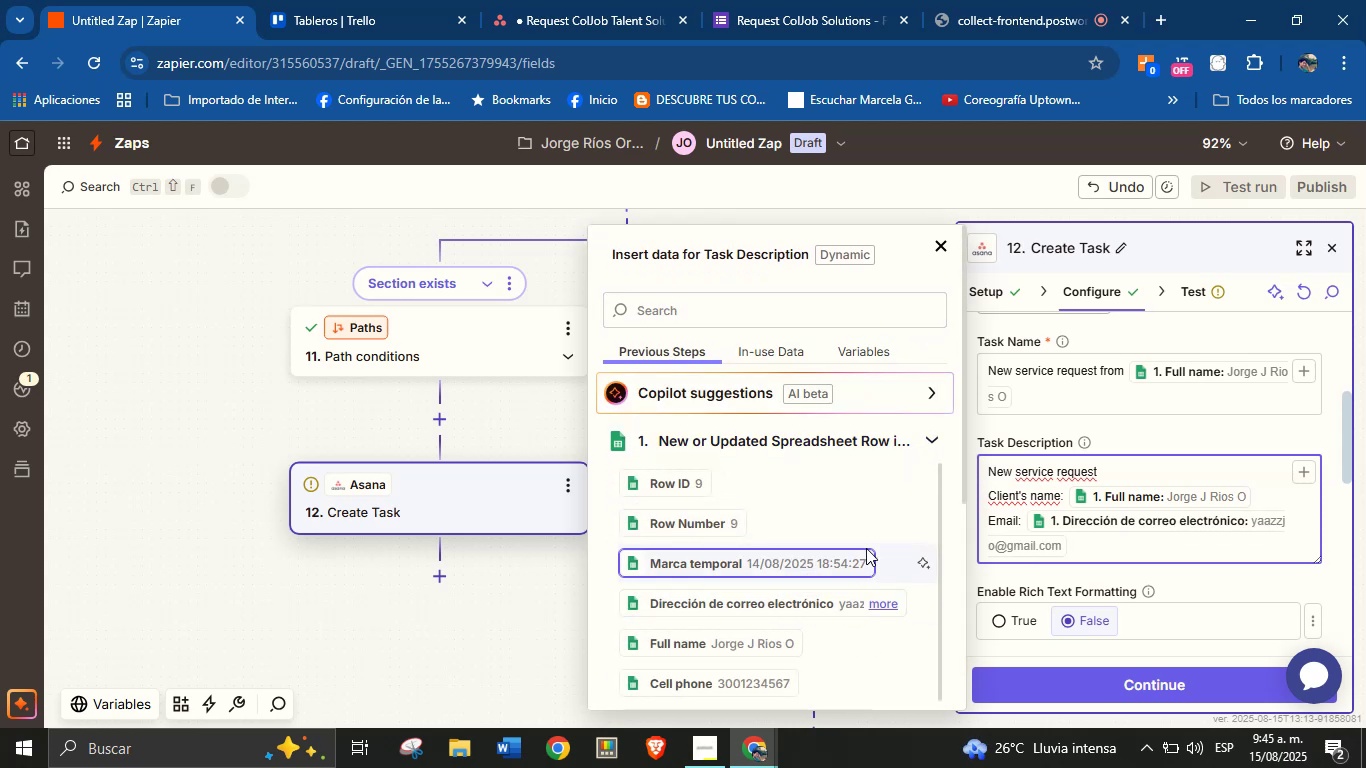 
key(Enter)
 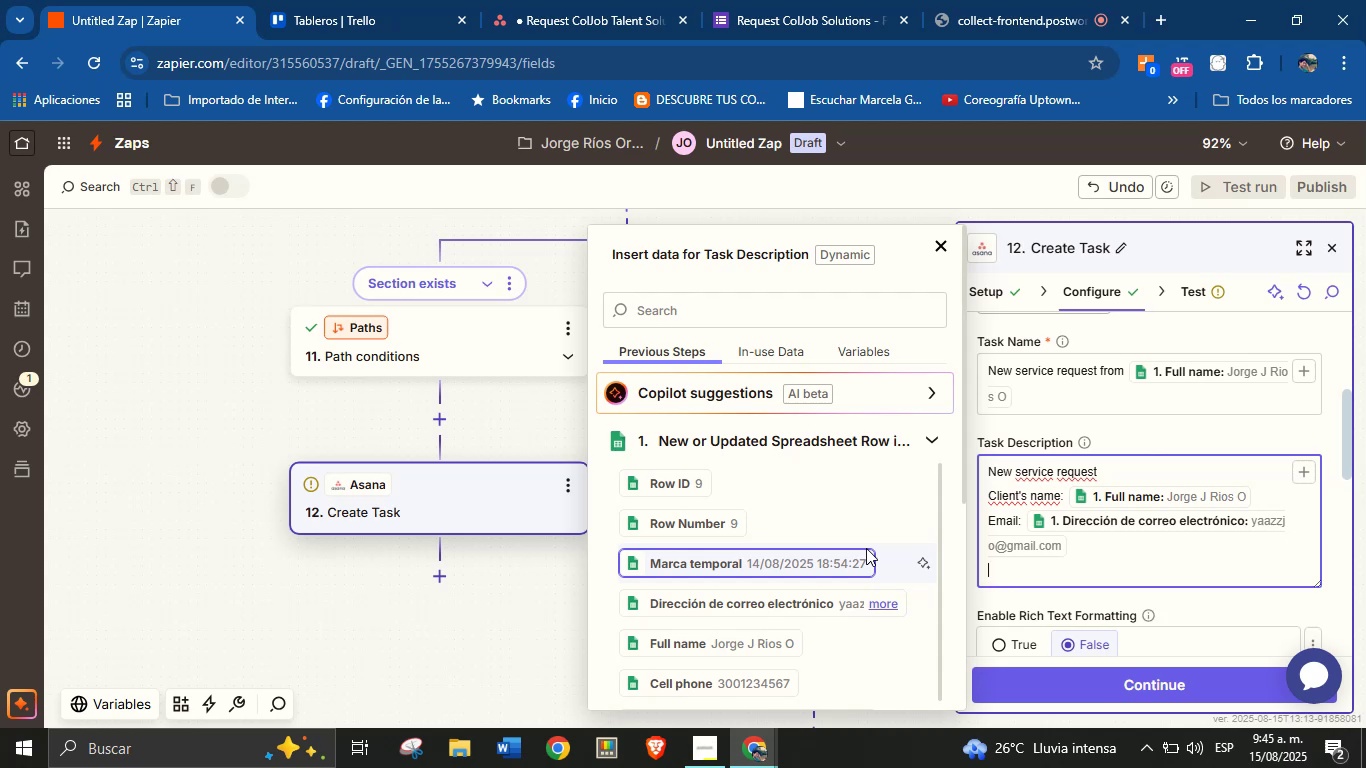 
type(Phone)
 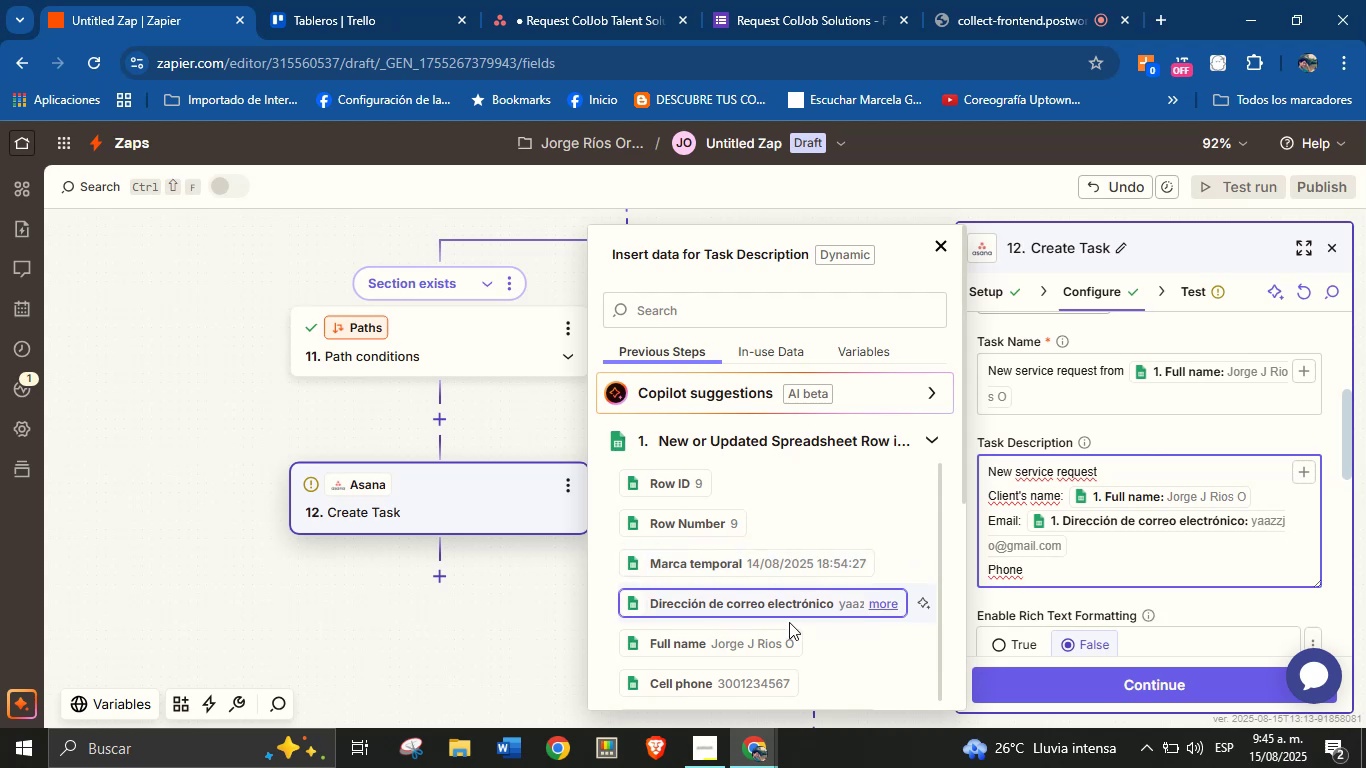 
left_click([676, 692])
 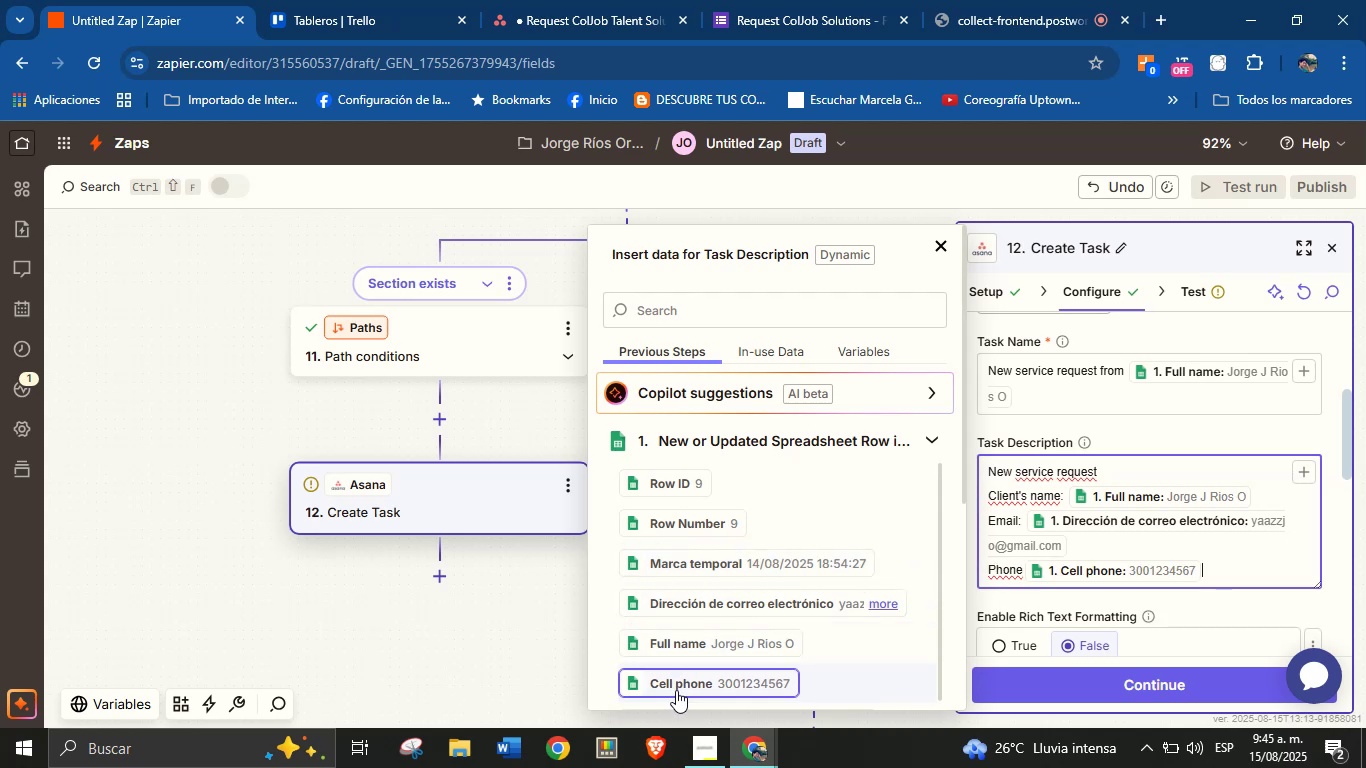 
key(Enter)
 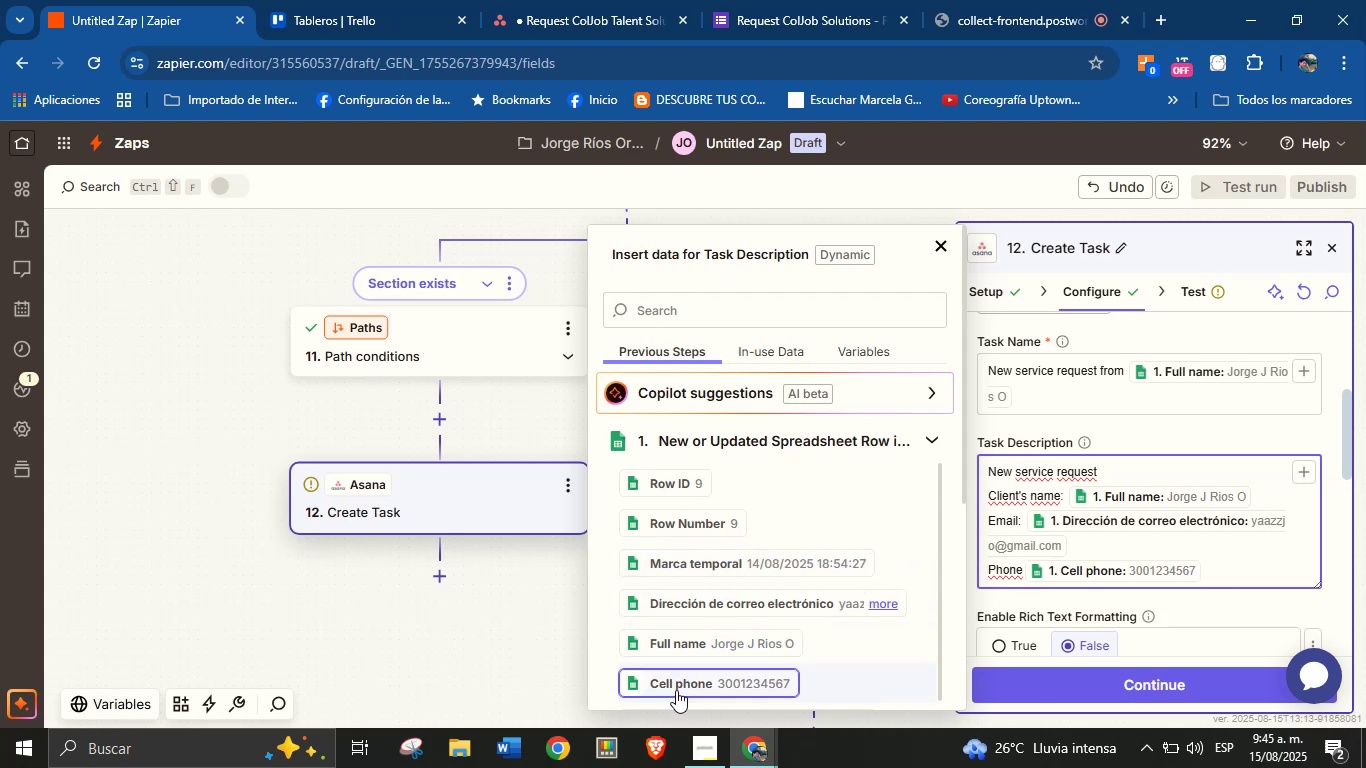 
type(Area> )
 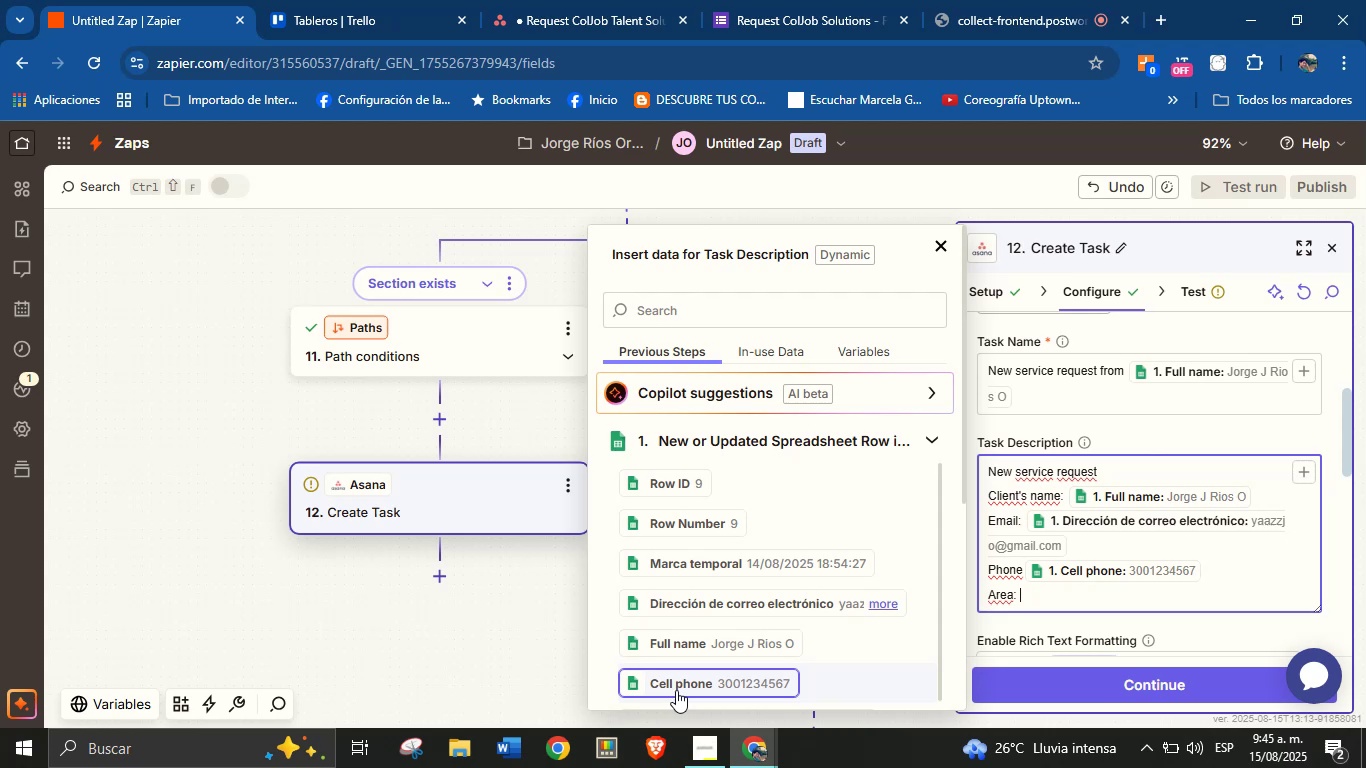 
left_click([827, 306])
 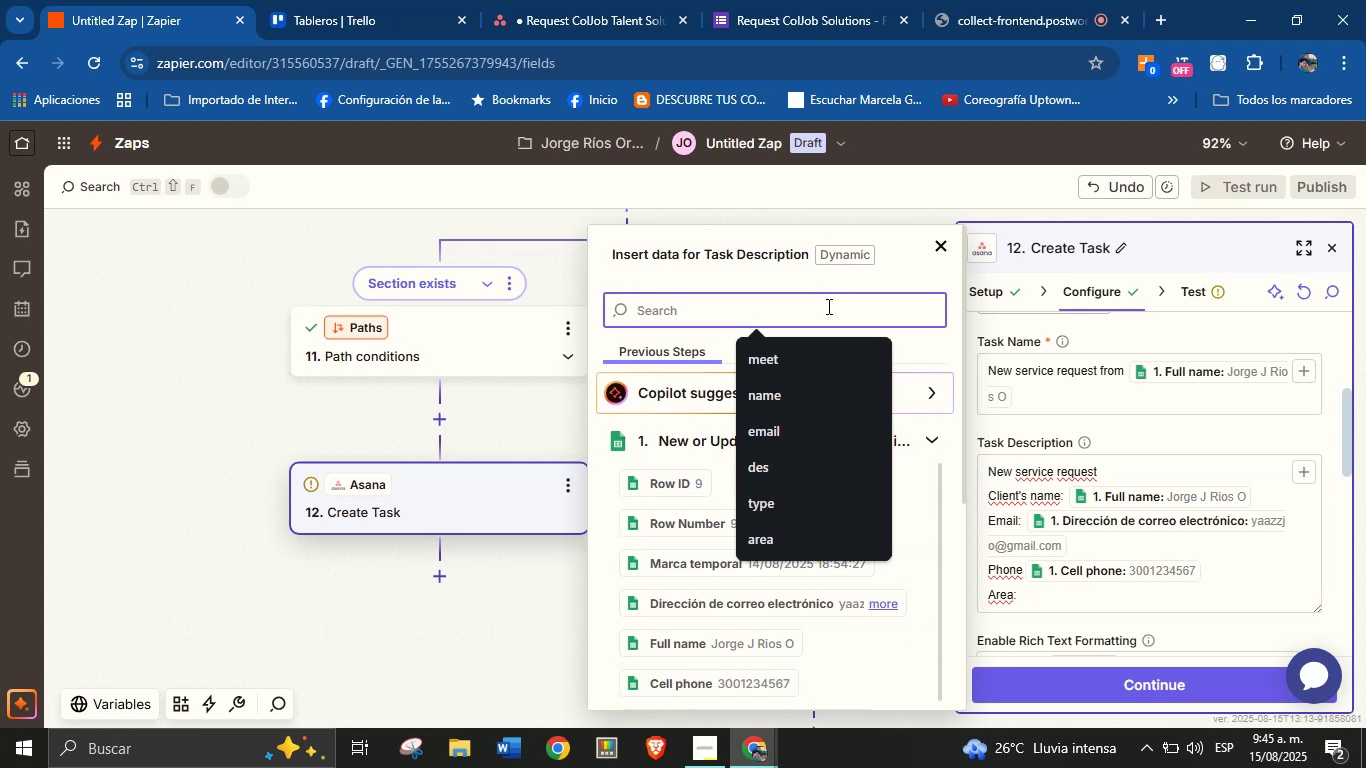 
type(ar)
 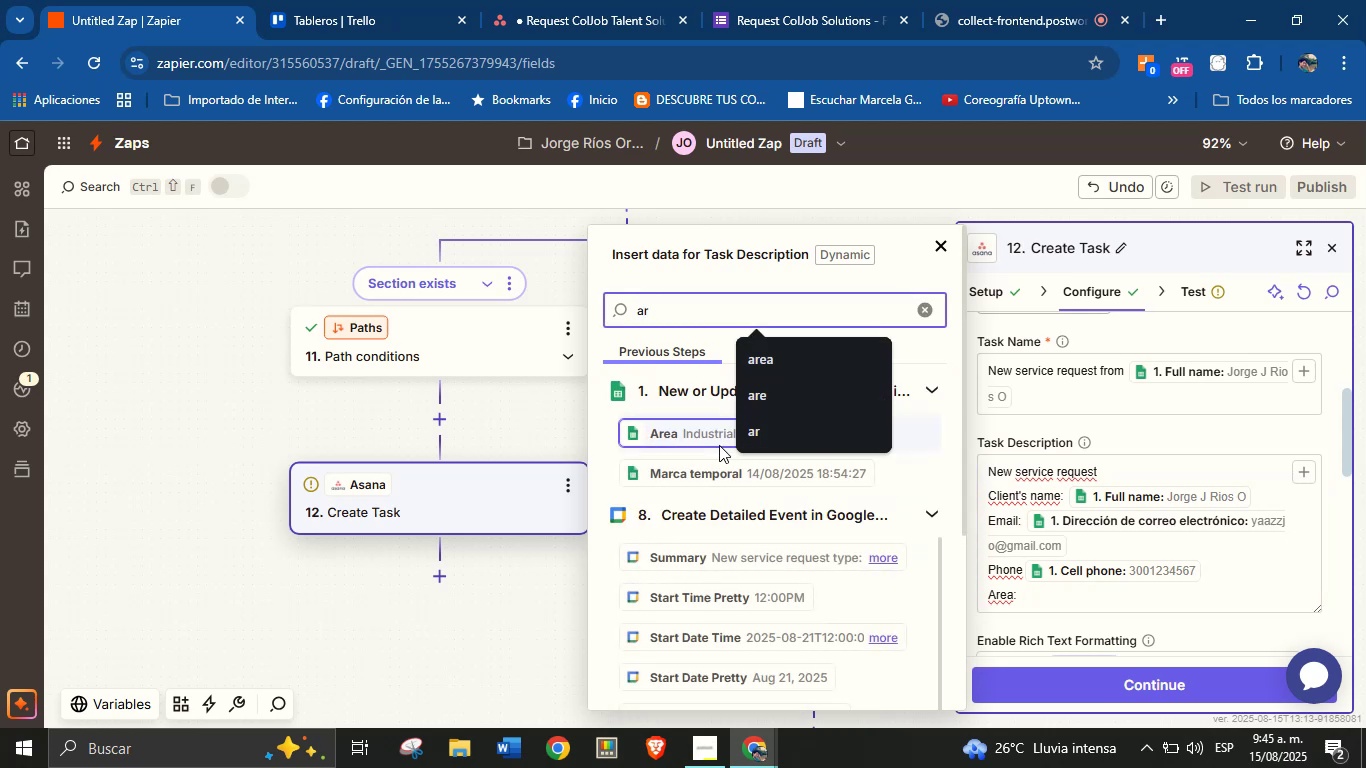 
left_click([708, 437])
 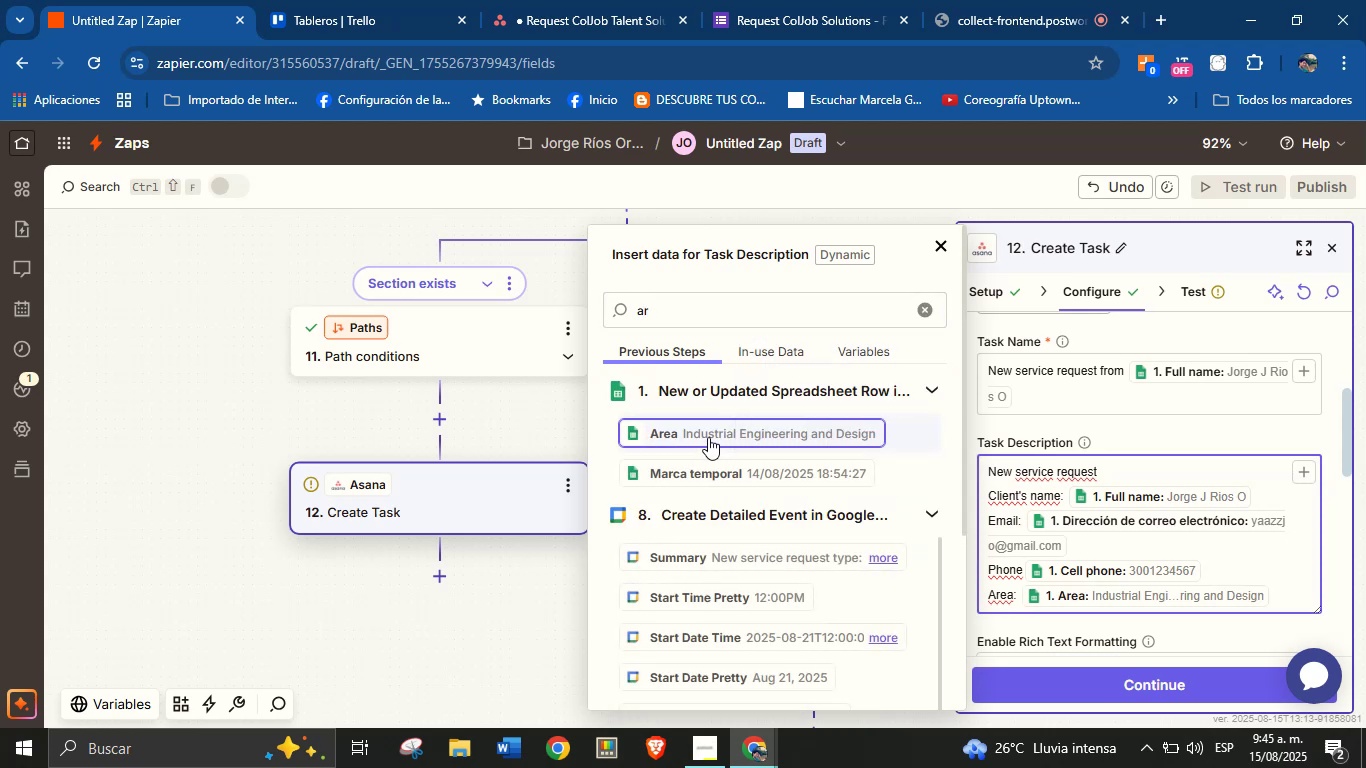 
key(Enter)
 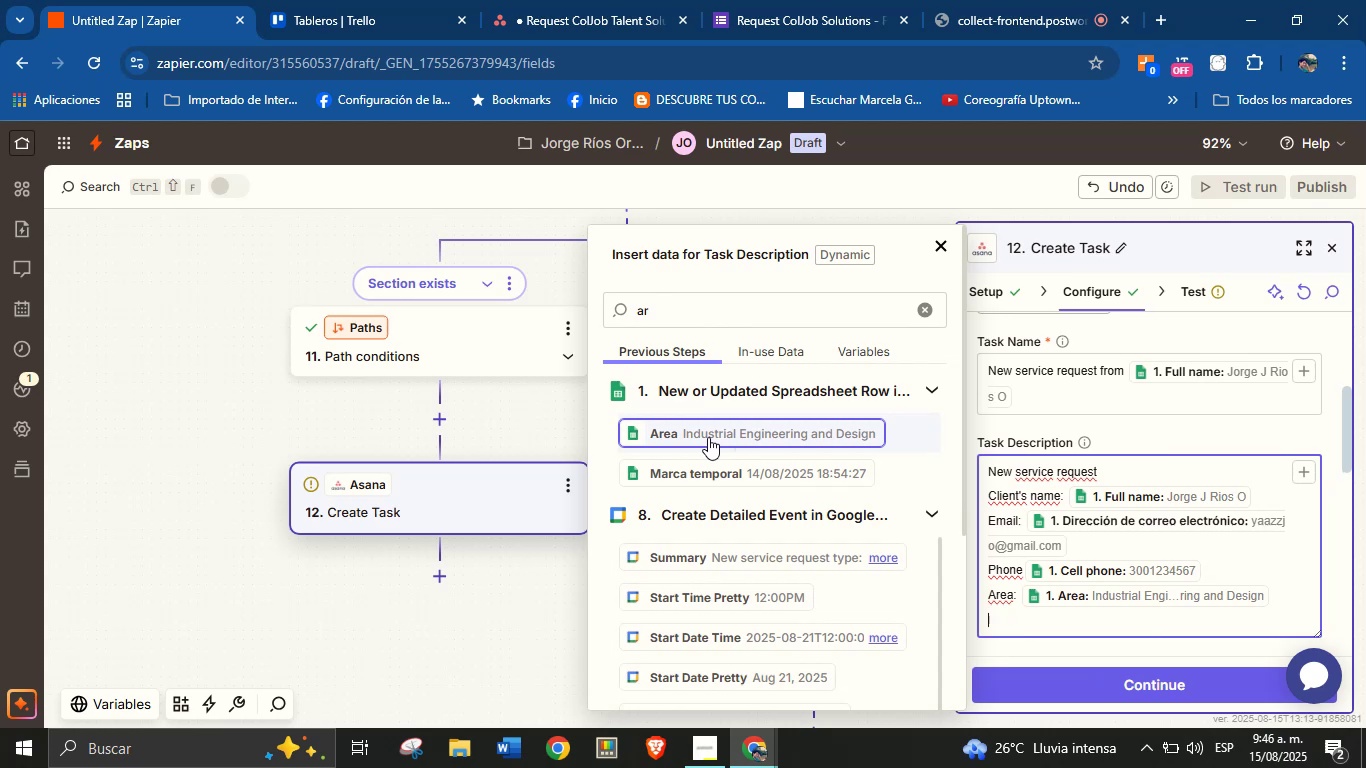 
type(Description> )
 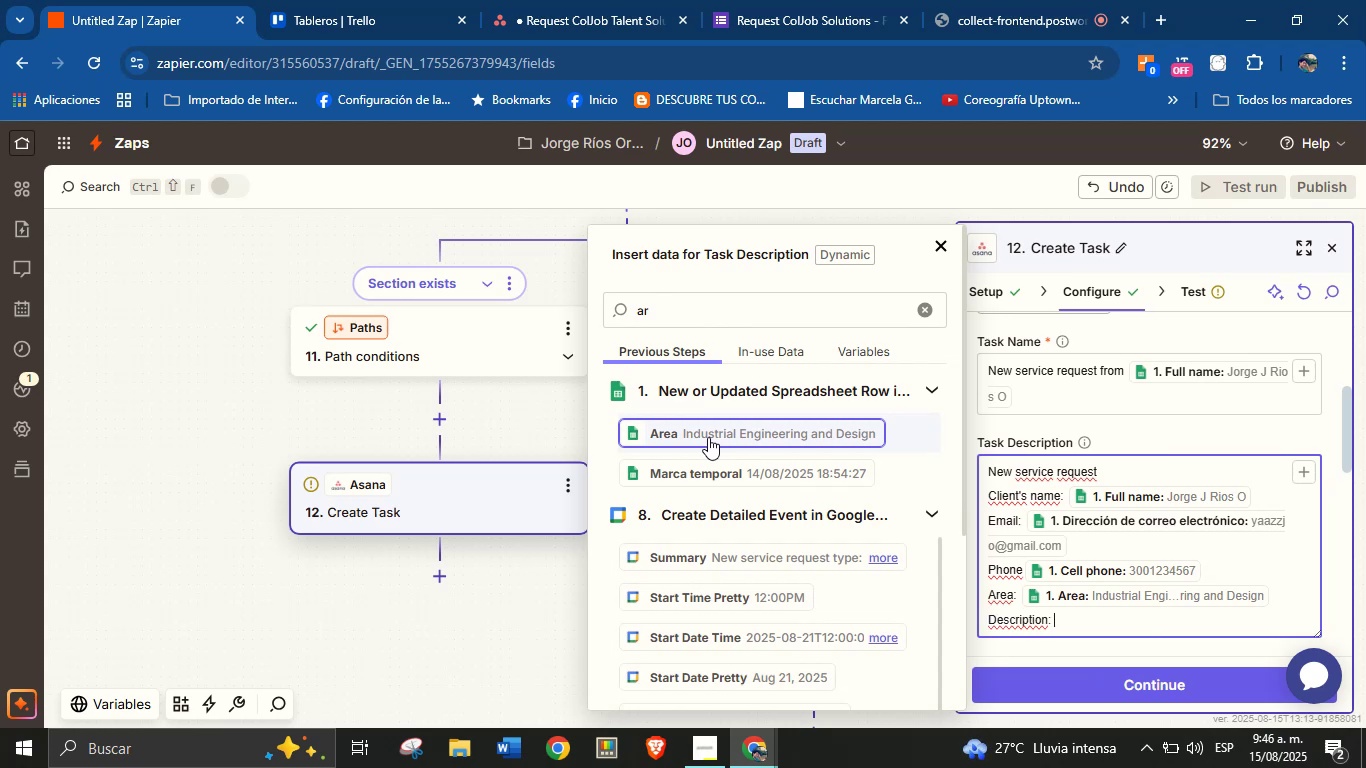 
double_click([703, 313])
 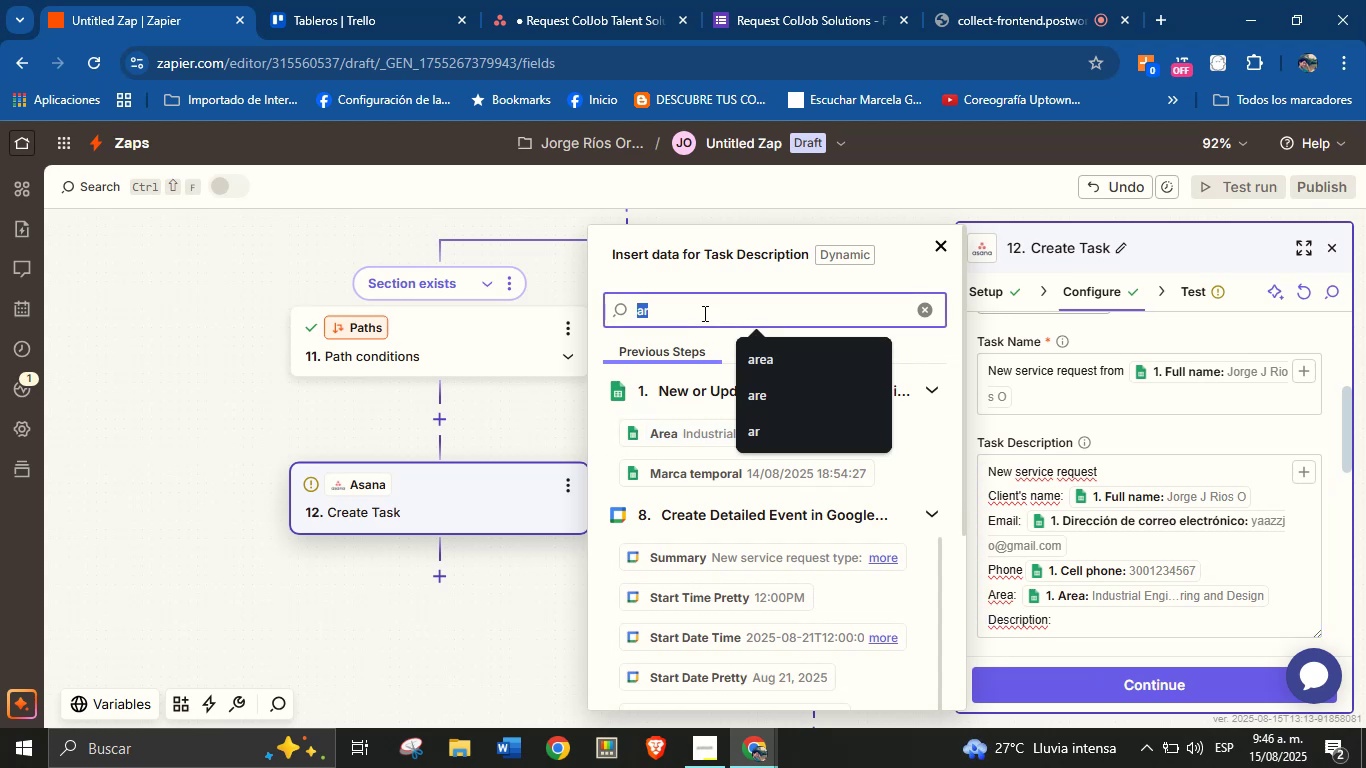 
type(des)
 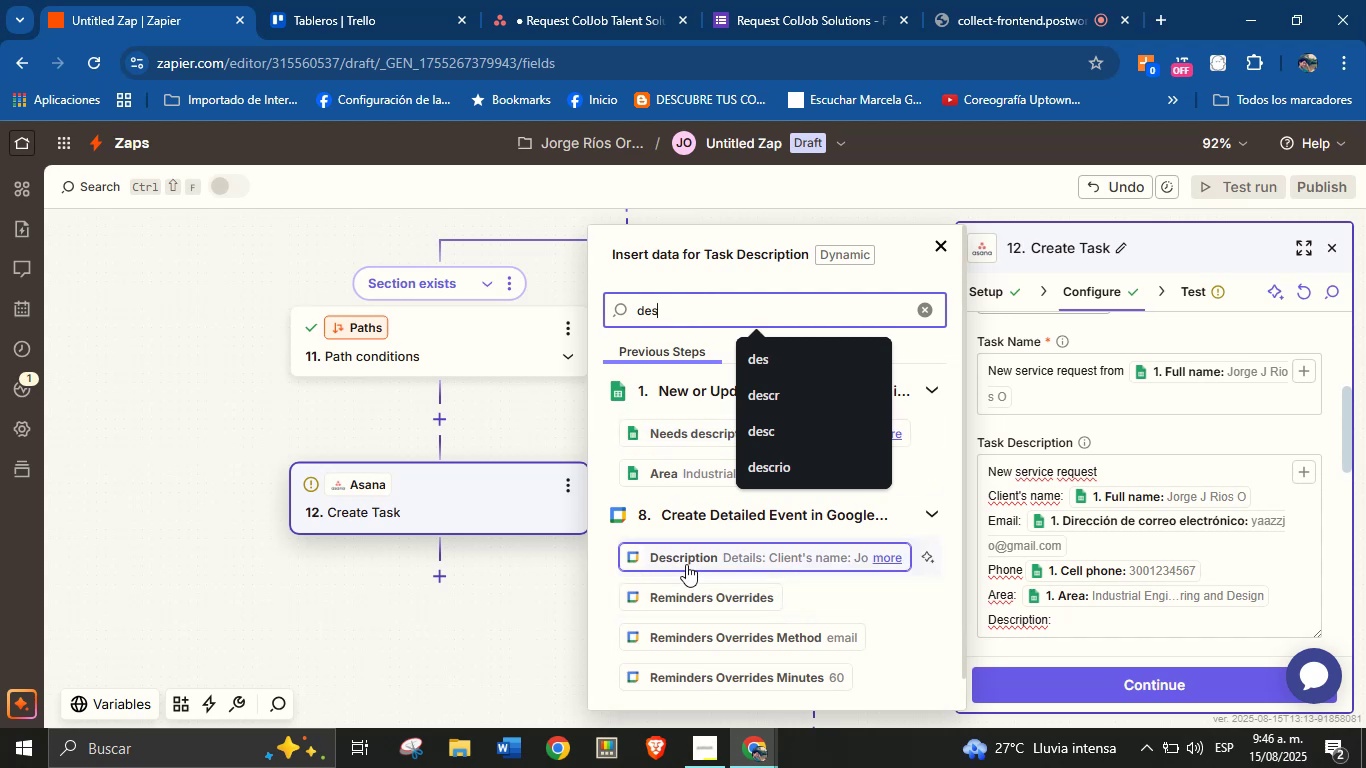 
left_click([682, 433])
 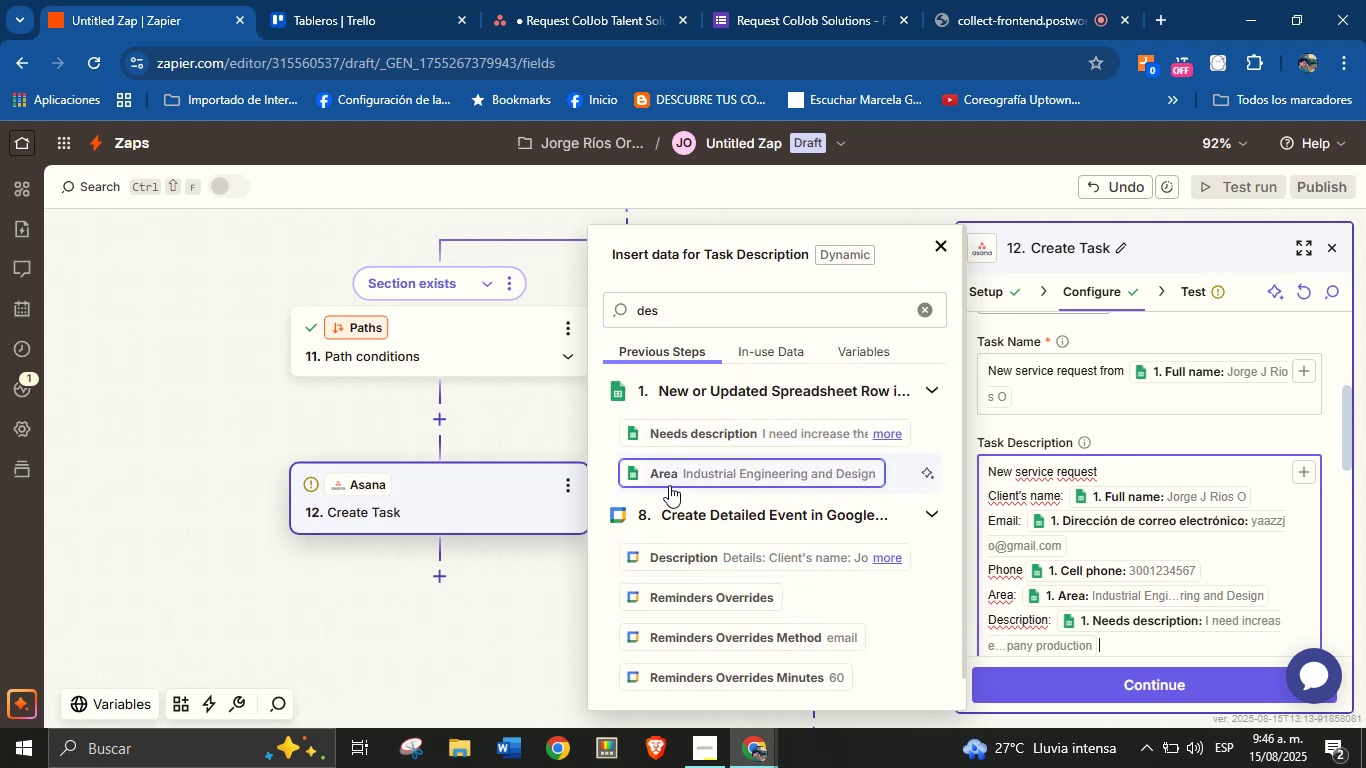 
key(Enter)
 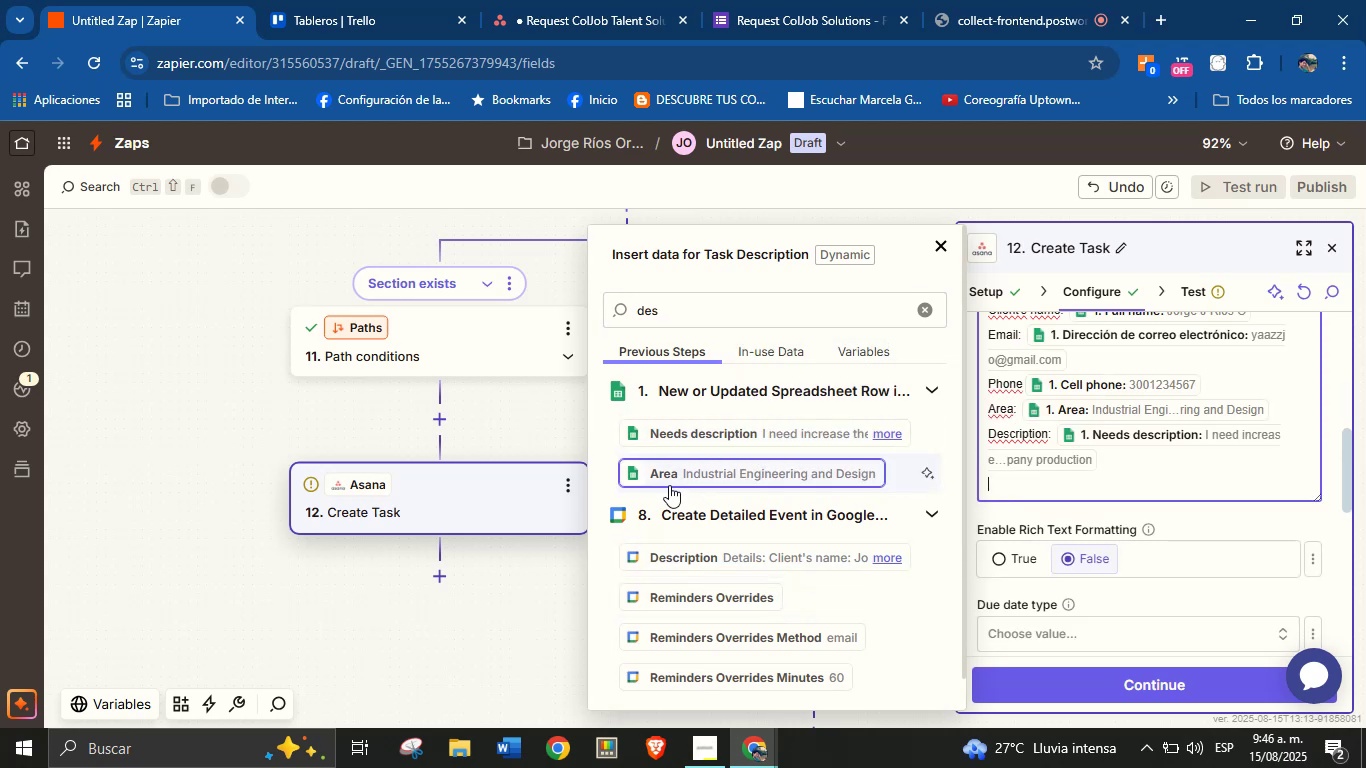 
type(Event> )
 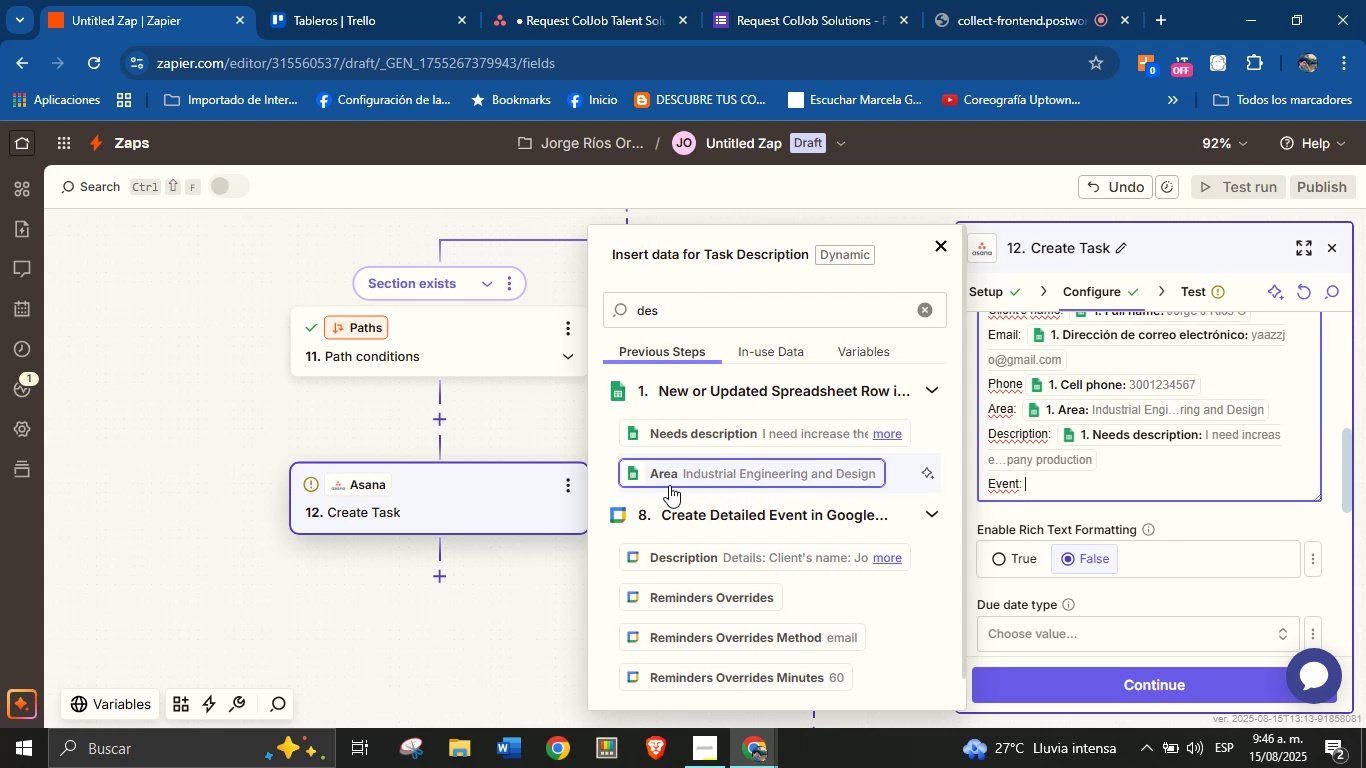 
left_click([918, 311])
 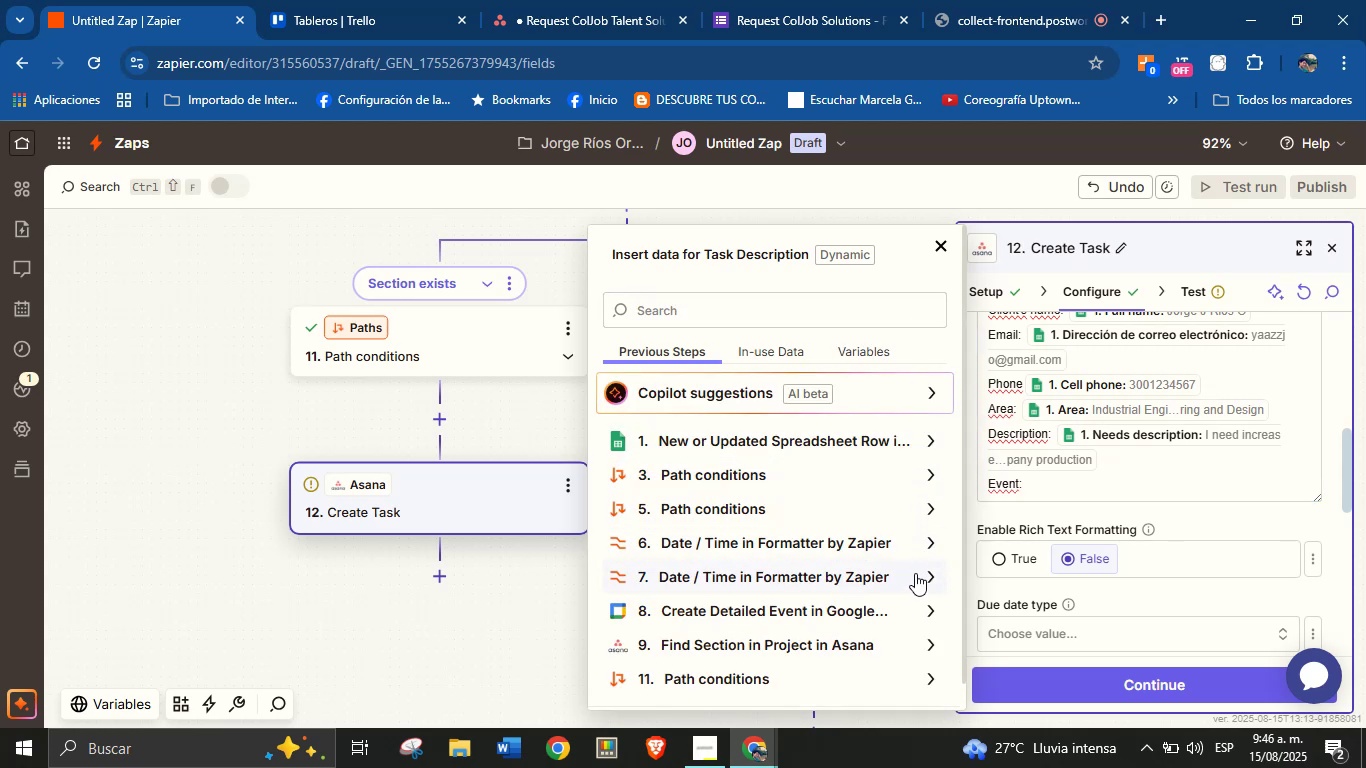 
left_click([922, 610])
 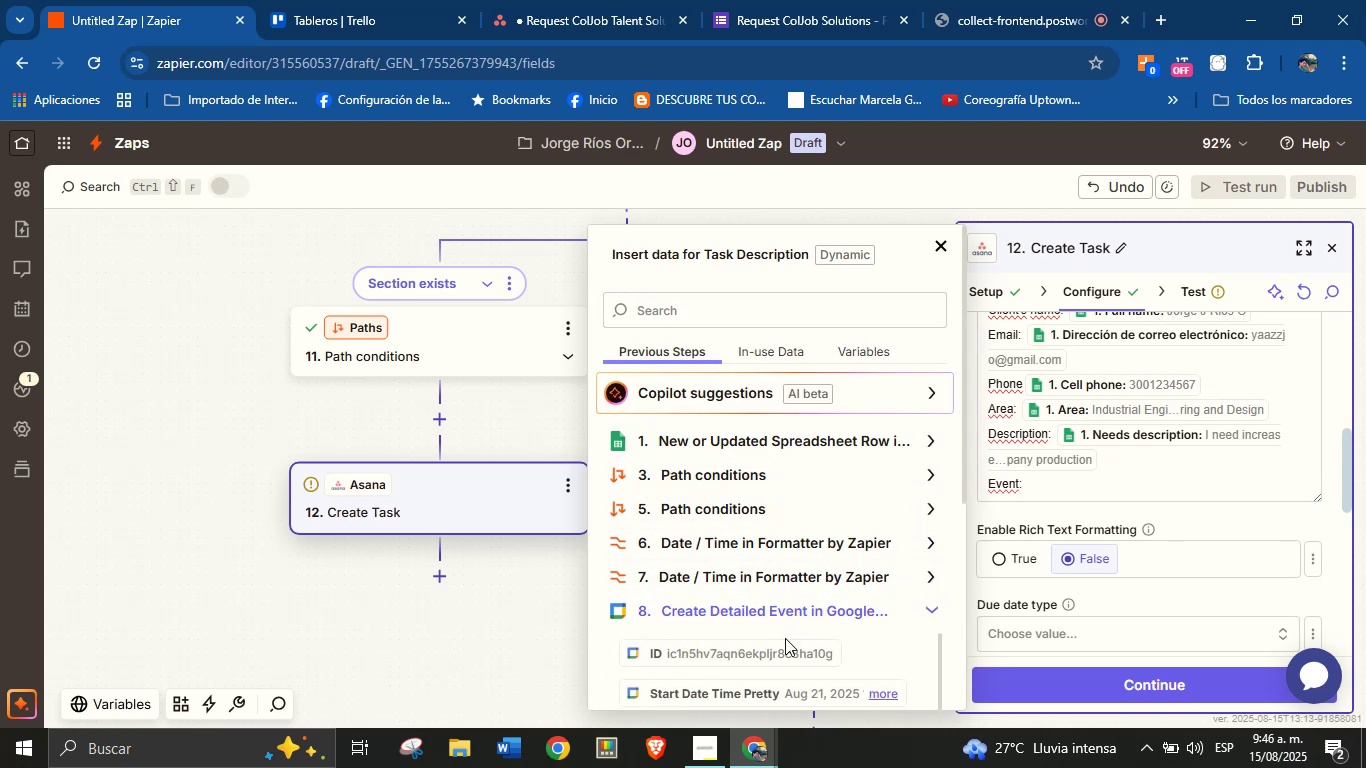 
scroll: coordinate [783, 449], scroll_direction: down, amount: 2.0
 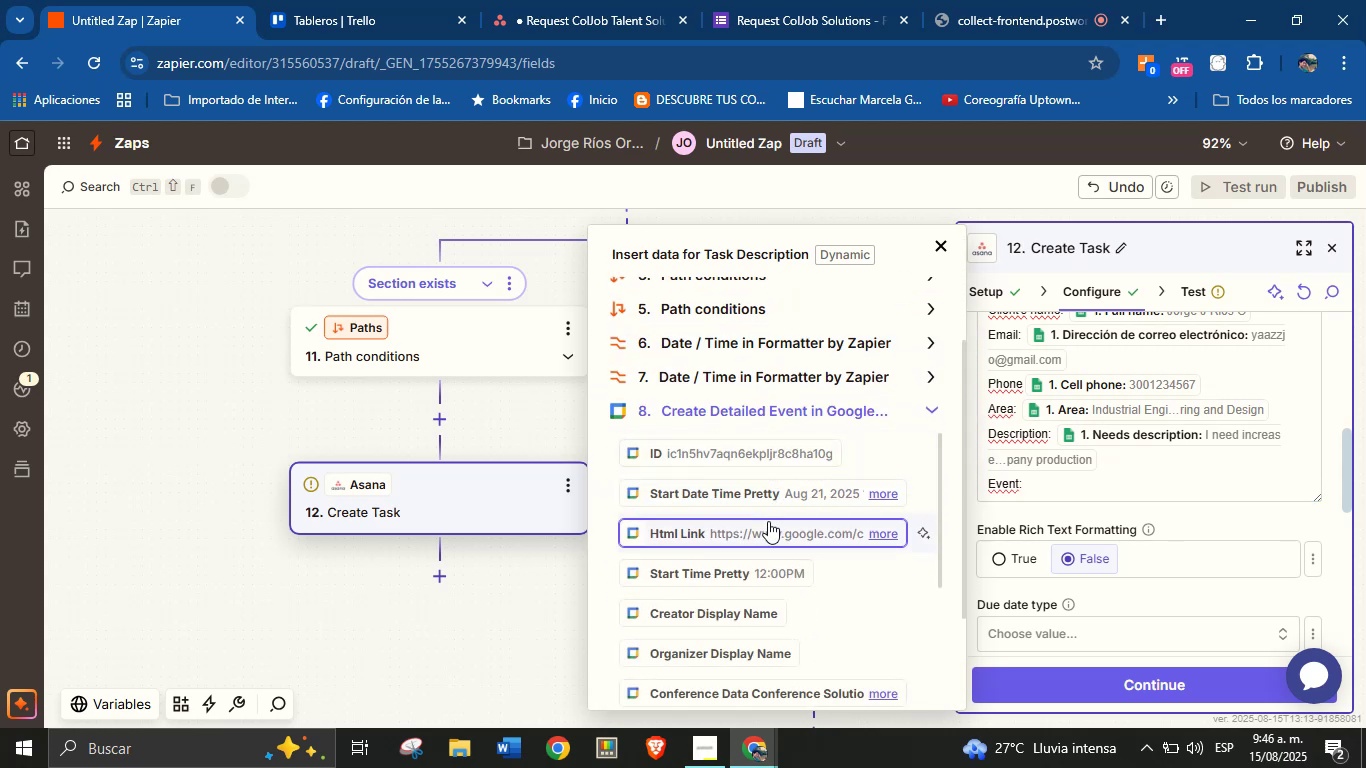 
left_click([768, 523])
 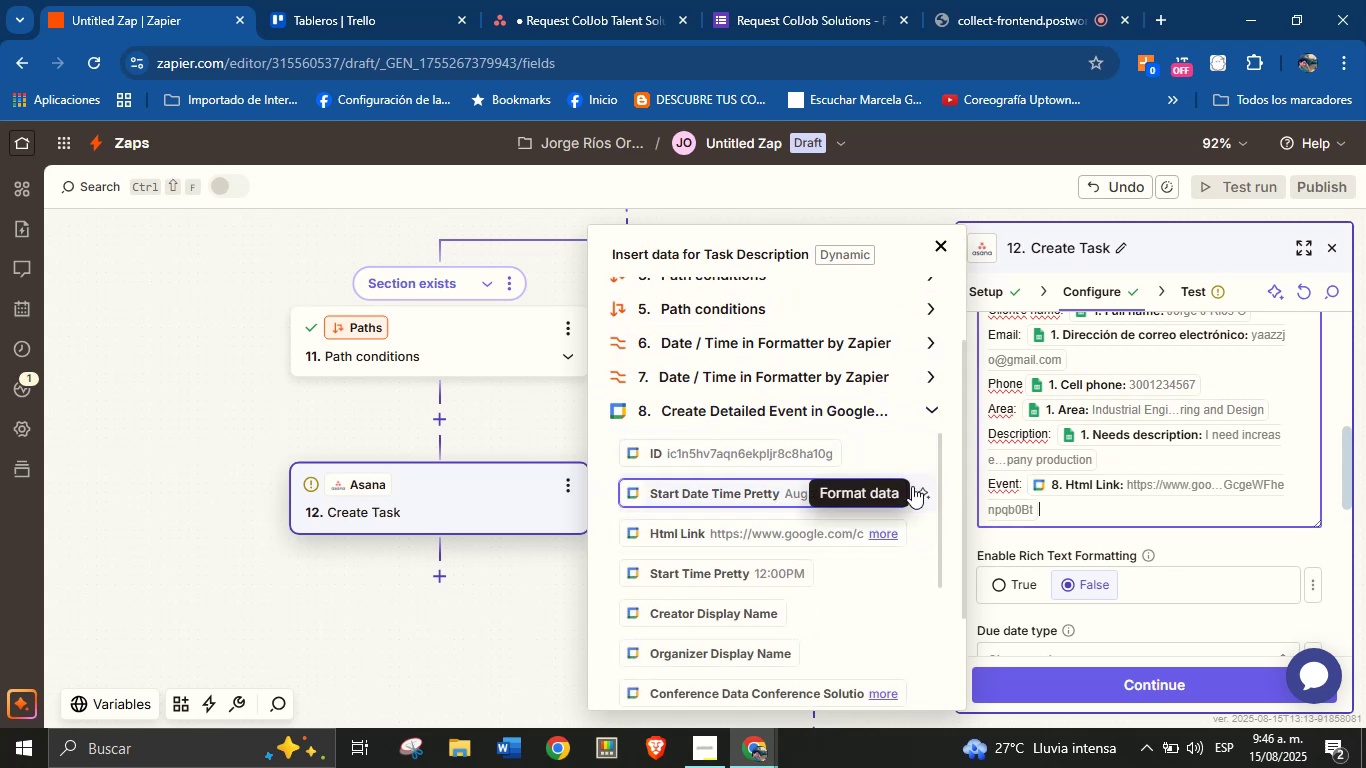 
key(Enter)
 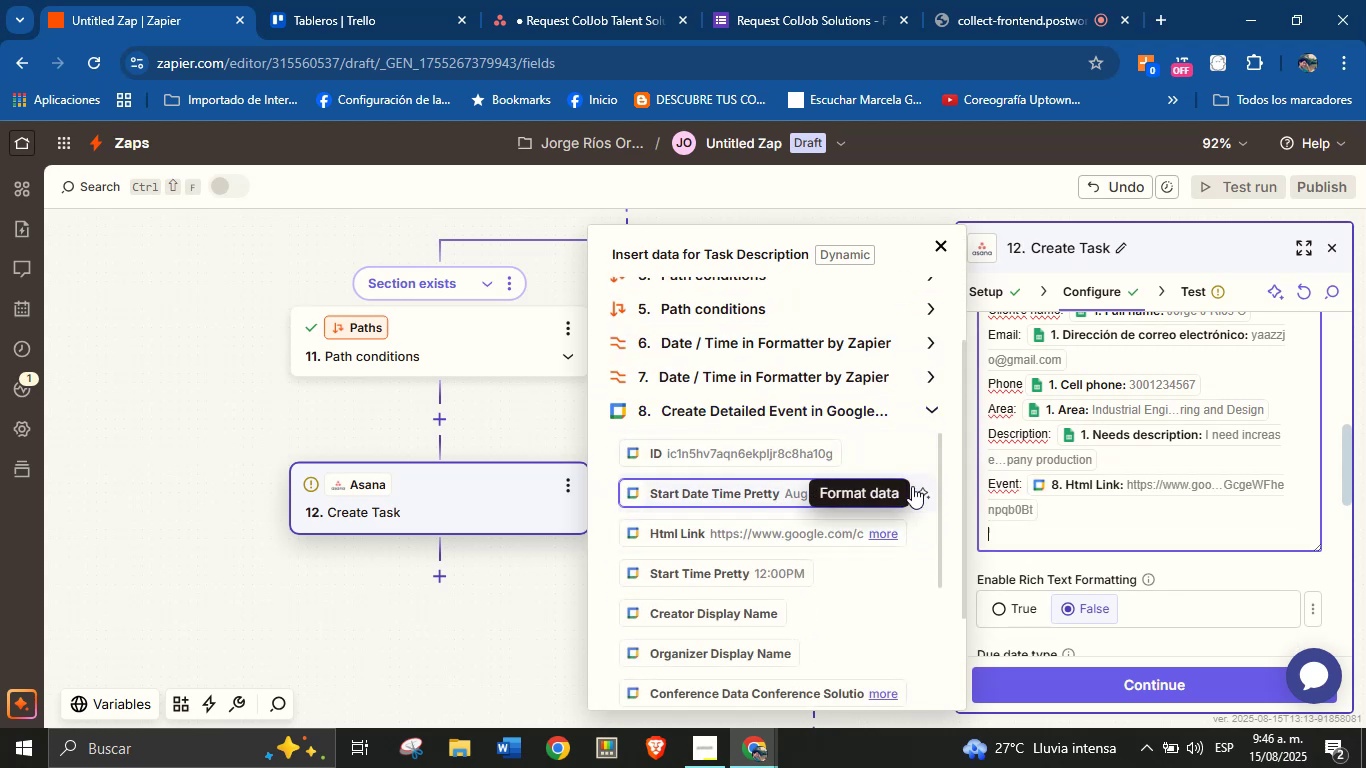 
type(Meeting date ^ time> )
 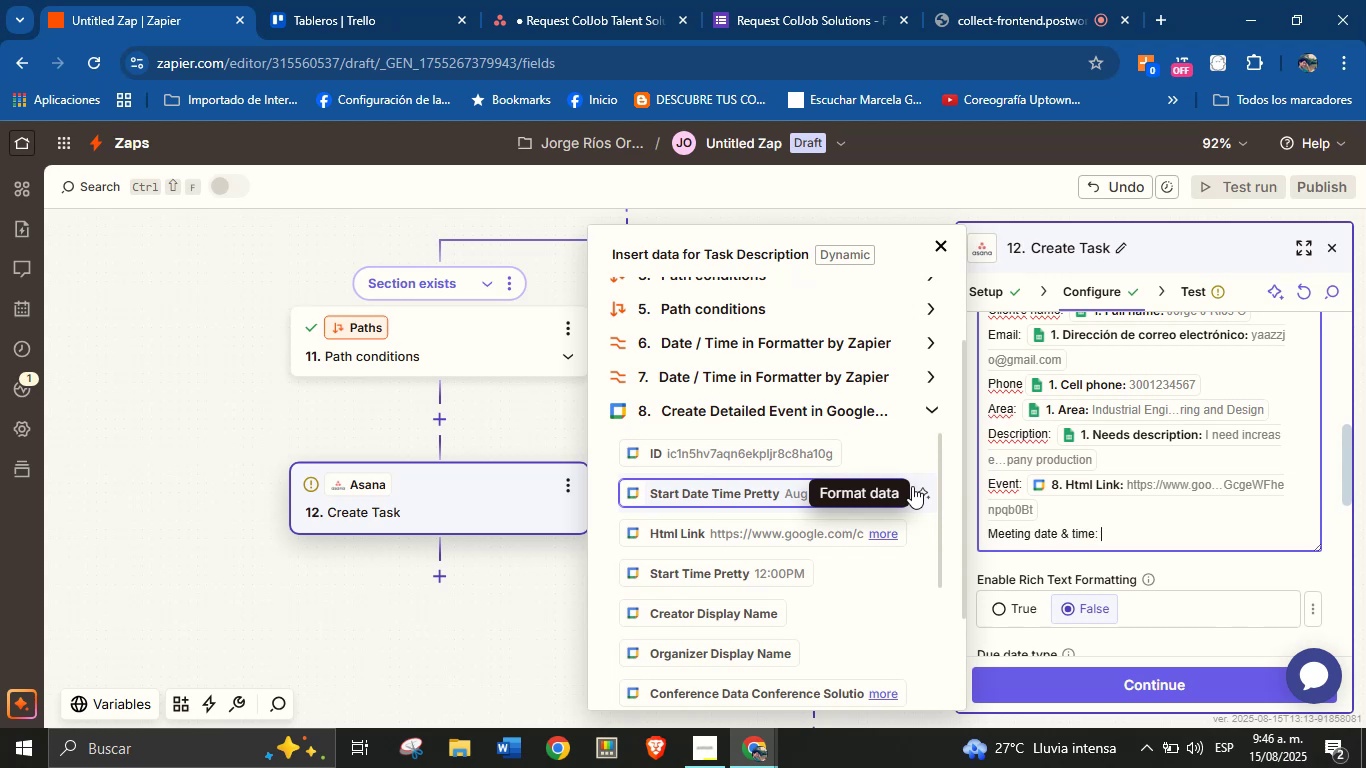 
left_click([932, 399])
 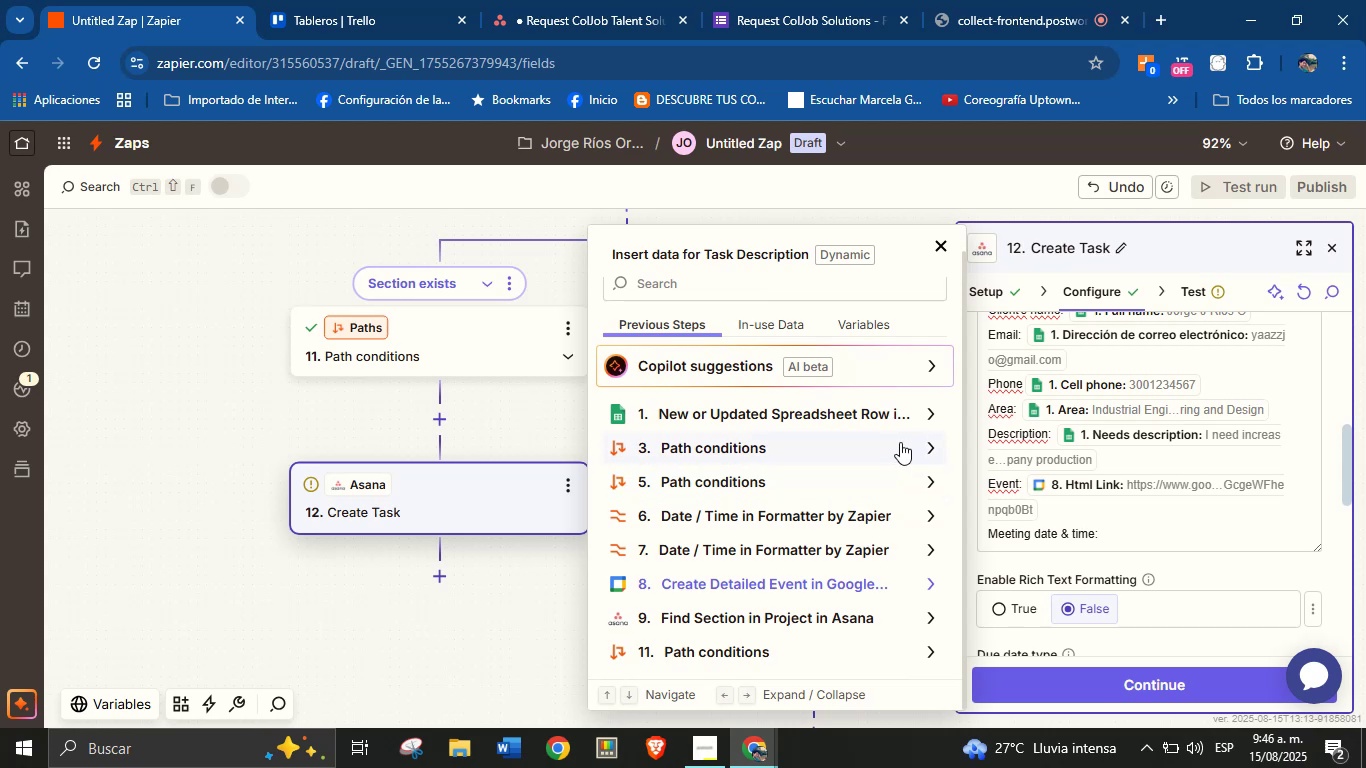 
left_click([928, 411])
 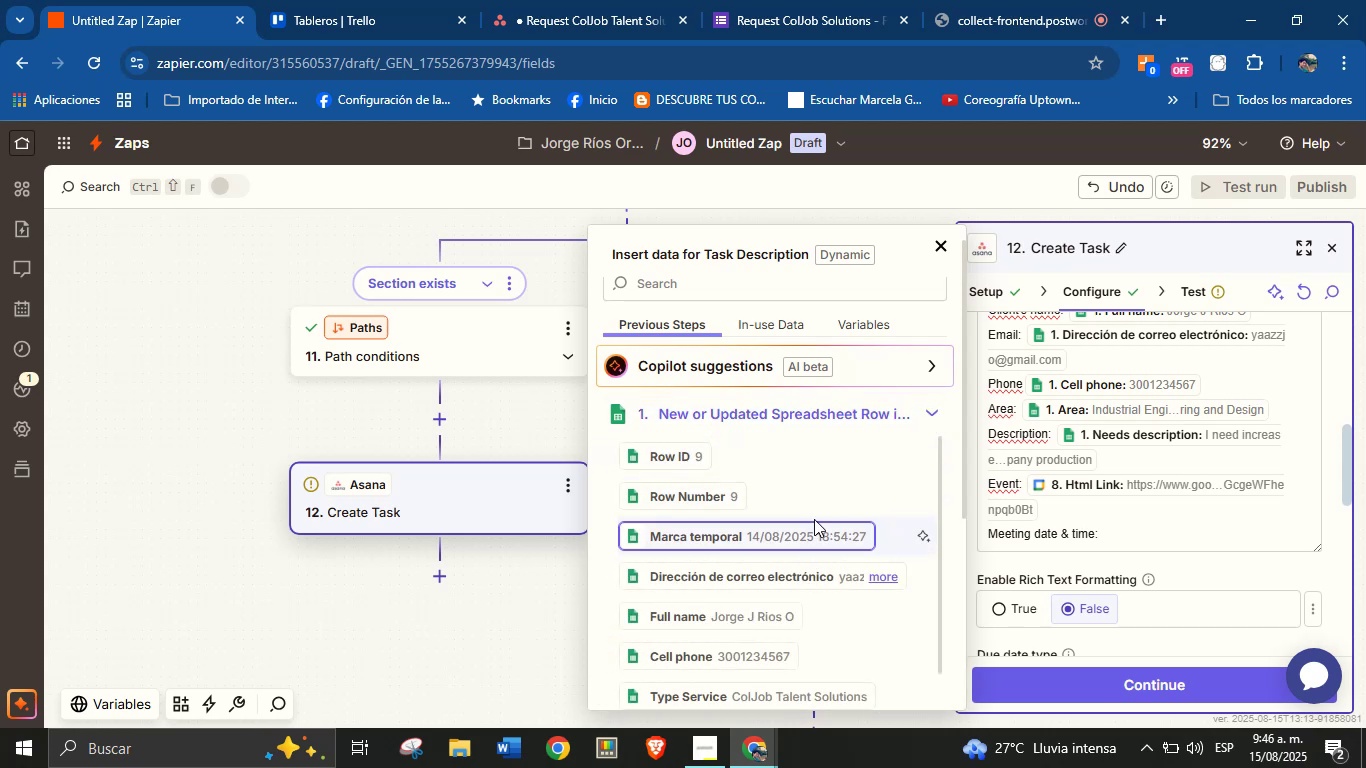 
left_click([808, 534])
 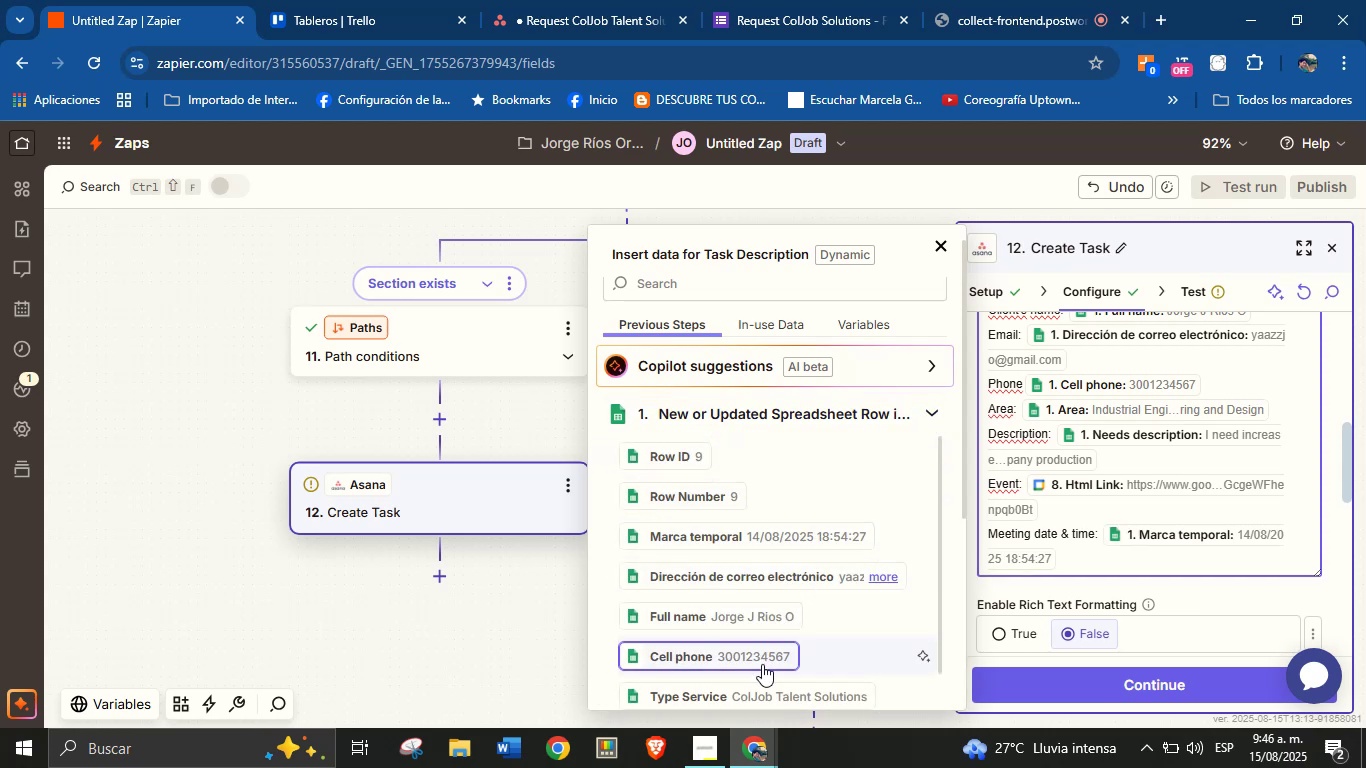 
left_click([1146, 541])
 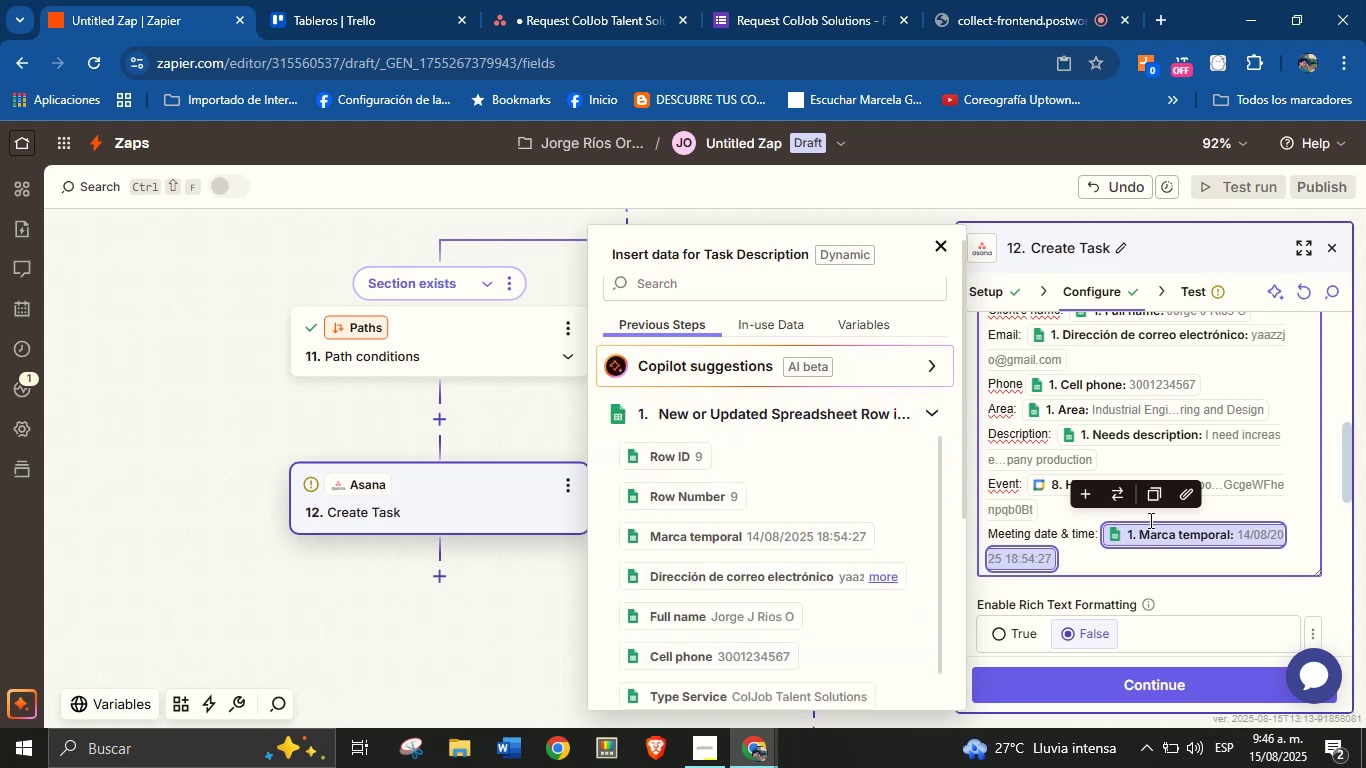 
key(Backspace)
 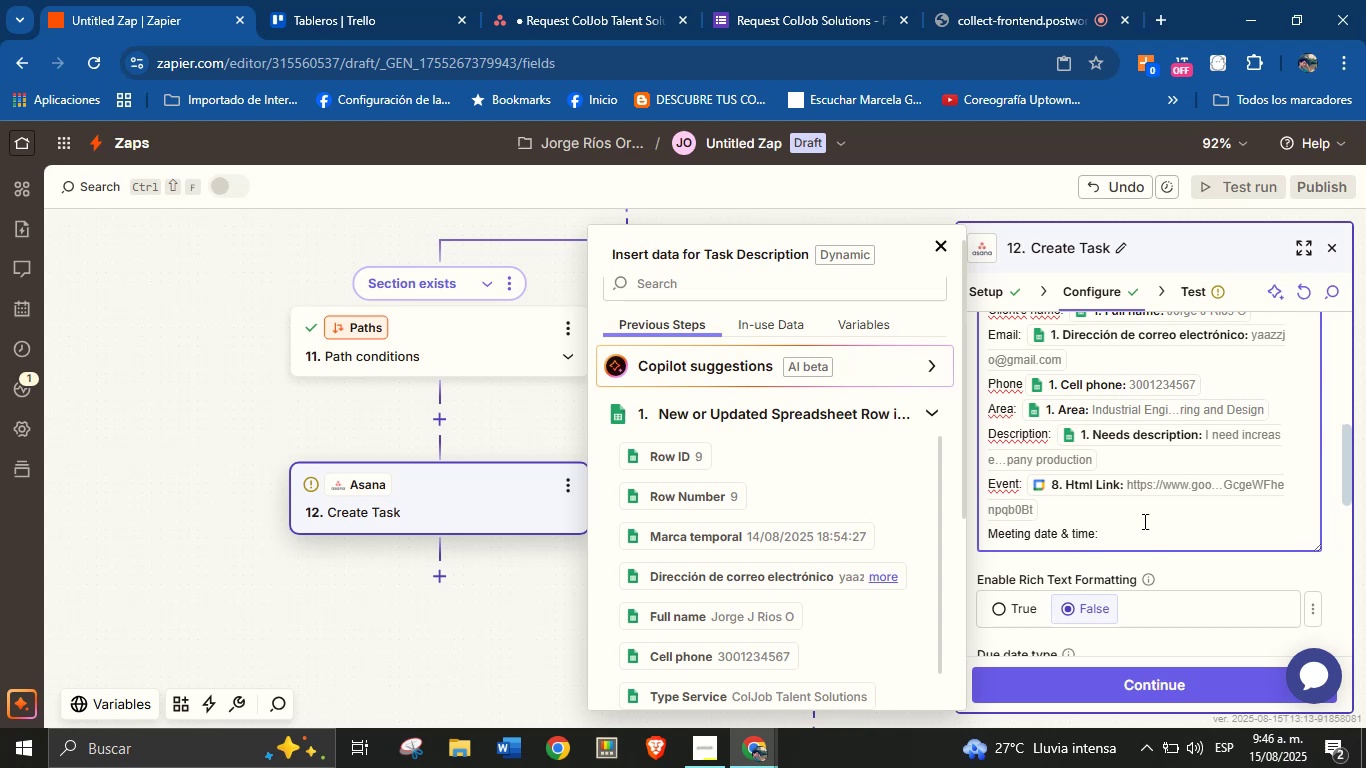 
scroll: coordinate [812, 539], scroll_direction: down, amount: 2.0
 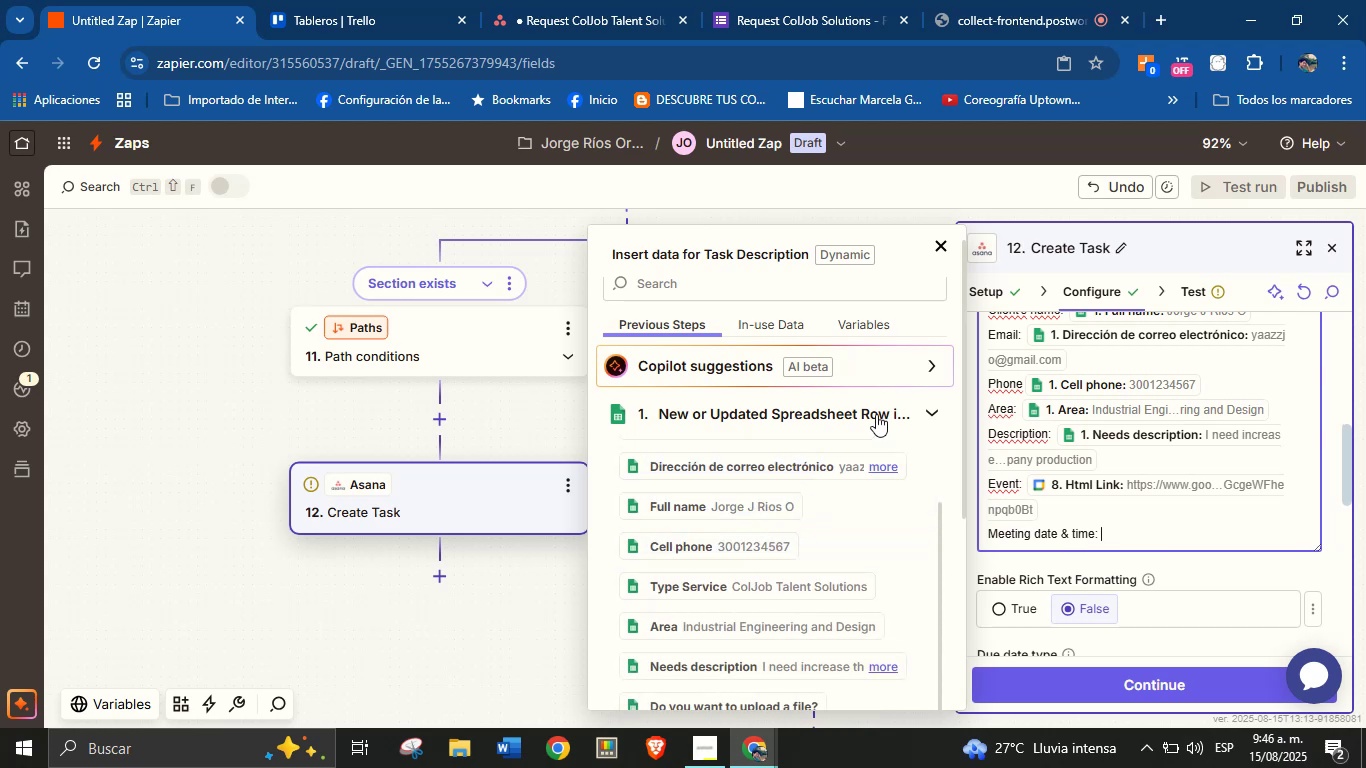 
left_click([931, 409])
 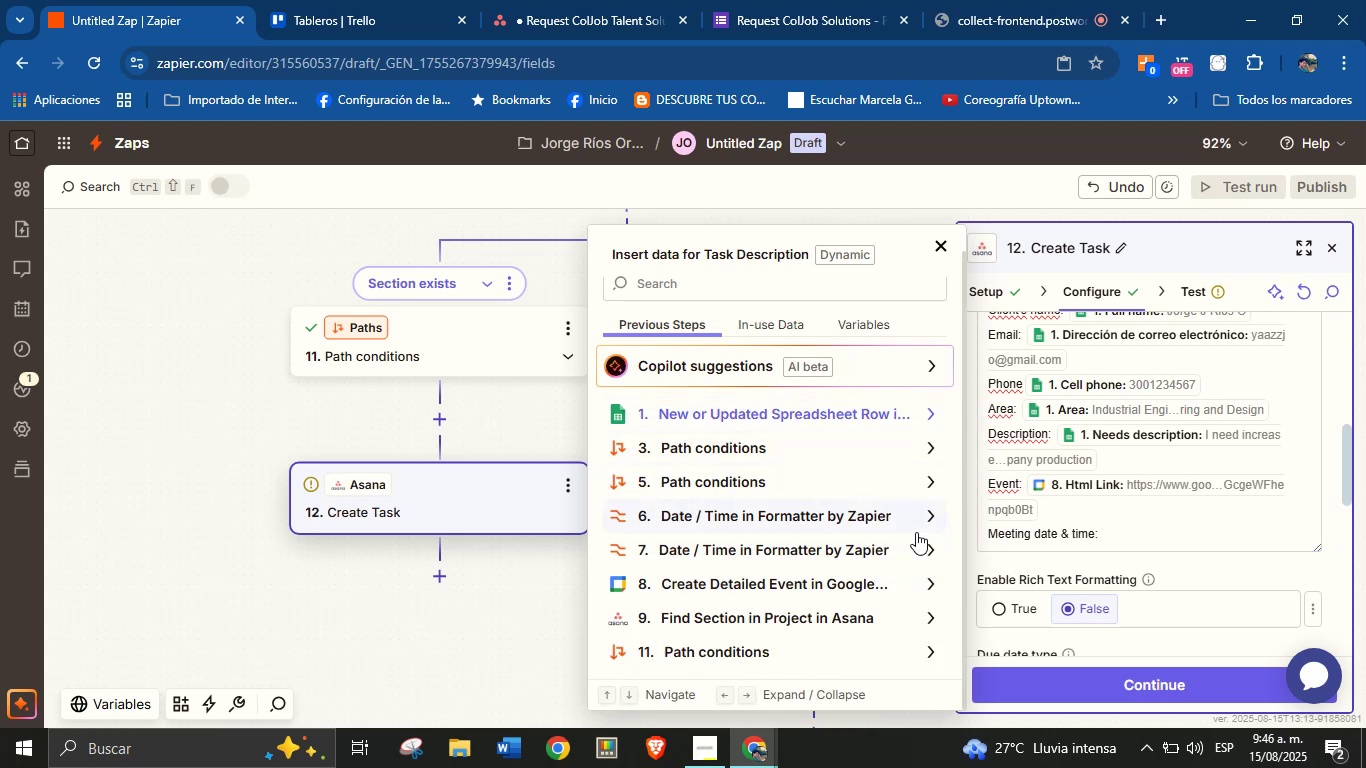 
left_click([934, 511])
 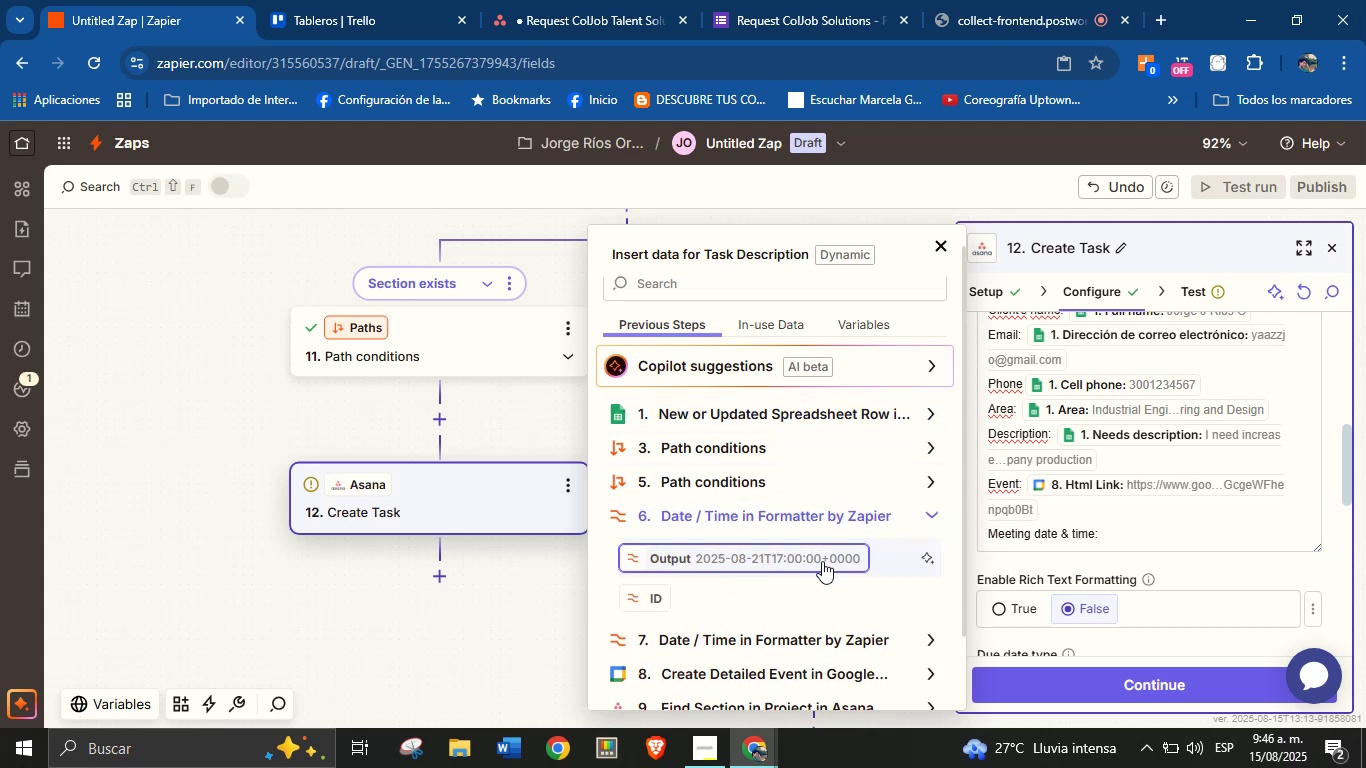 
left_click([814, 560])
 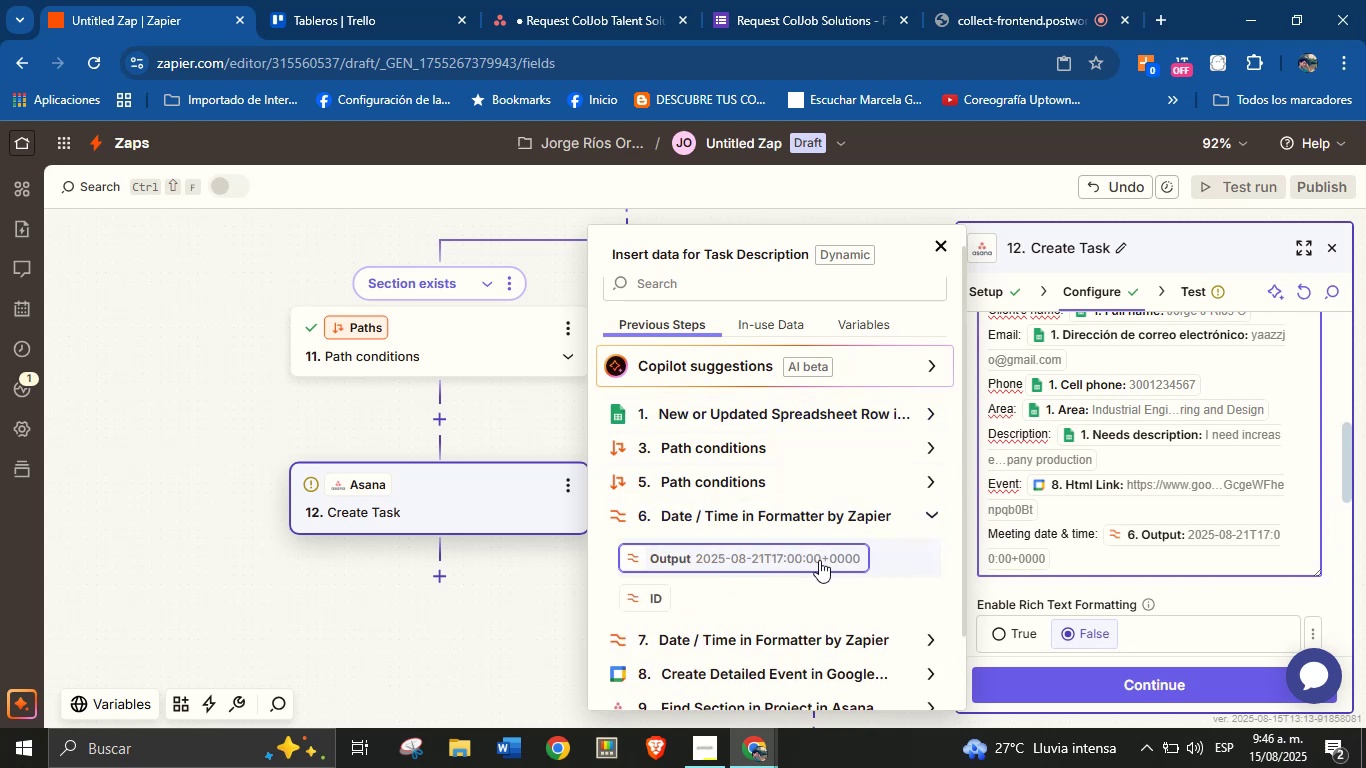 
key(Enter)
 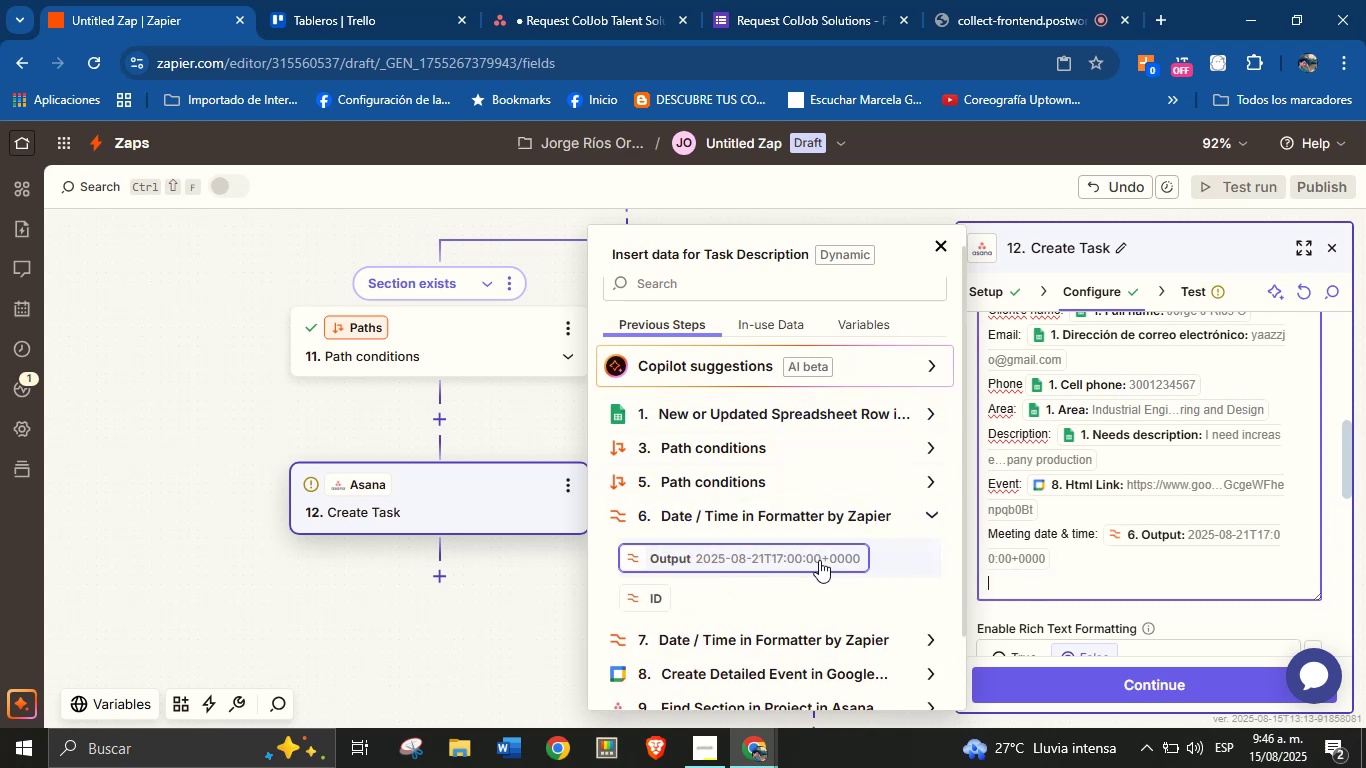 
key(CapsLock)
 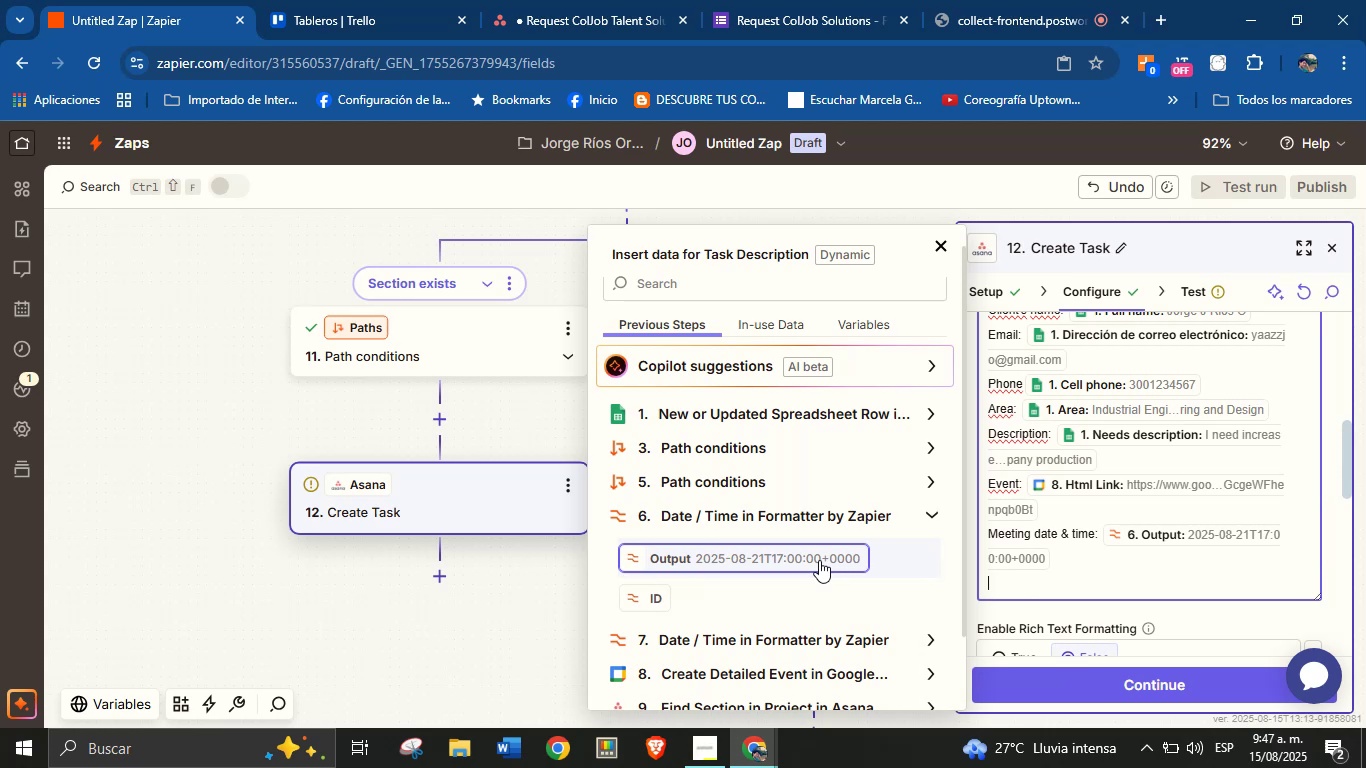 
type(Meeting )
 